 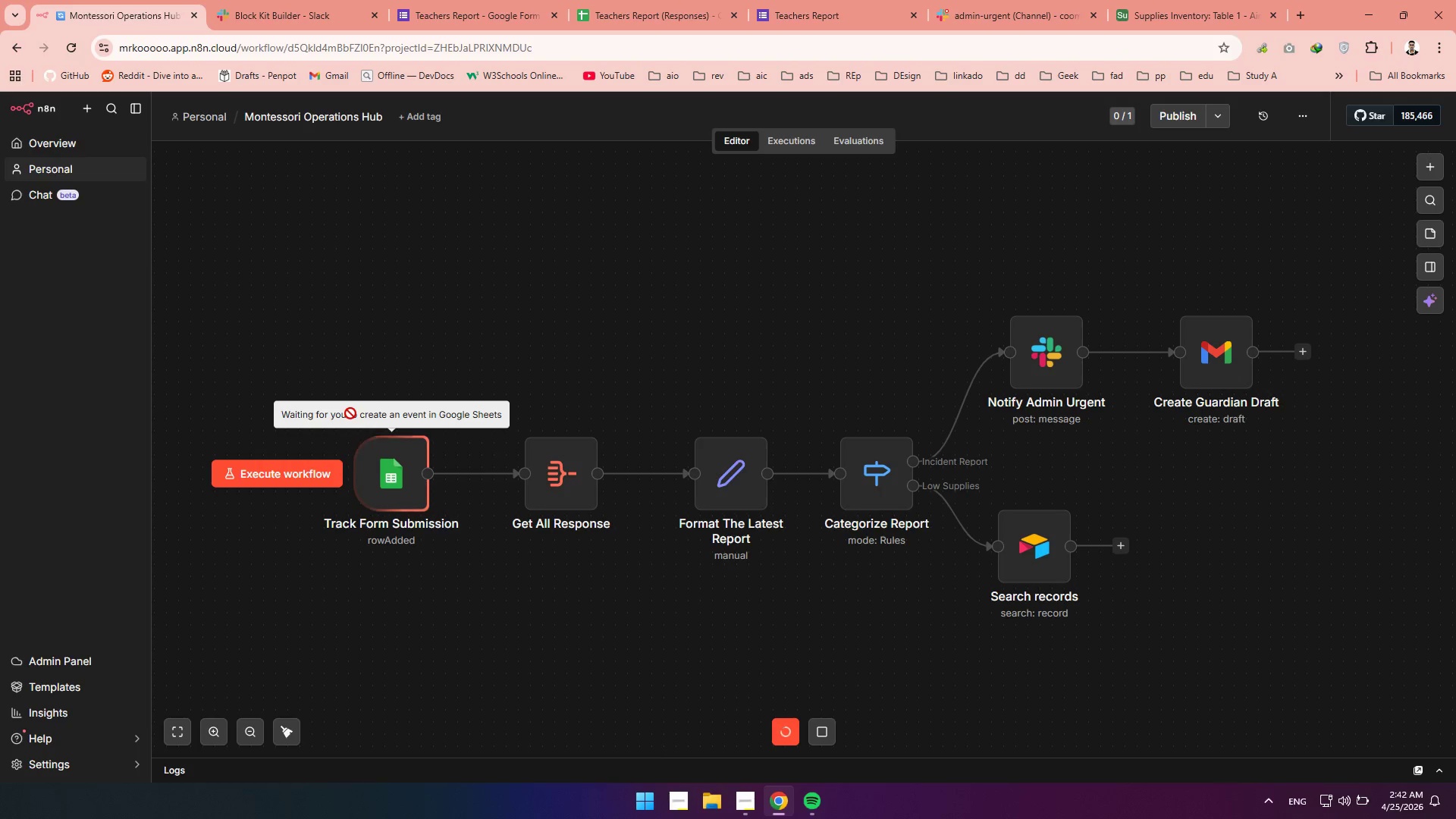 
left_click([522, 419])
 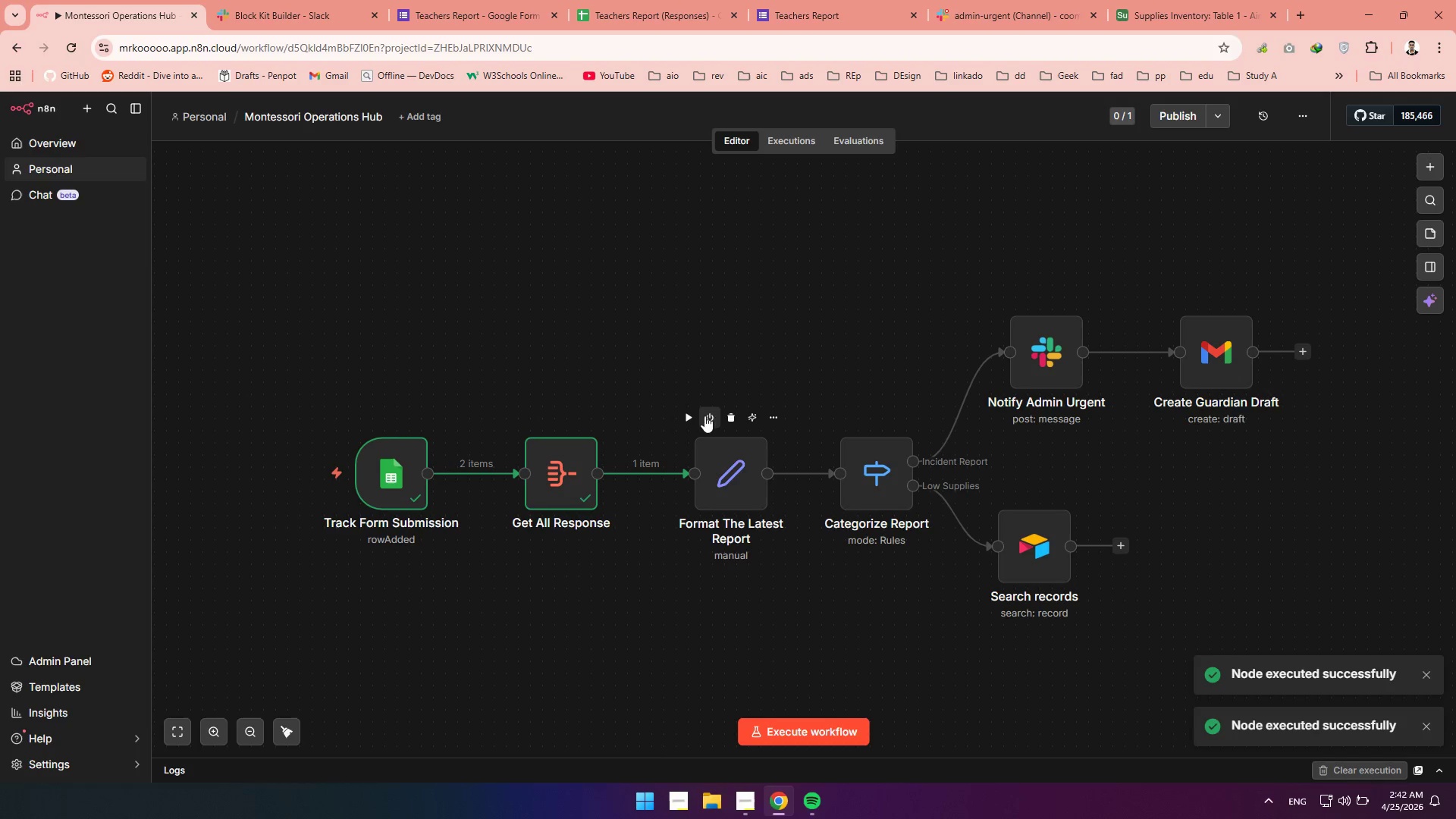 
left_click([687, 422])
 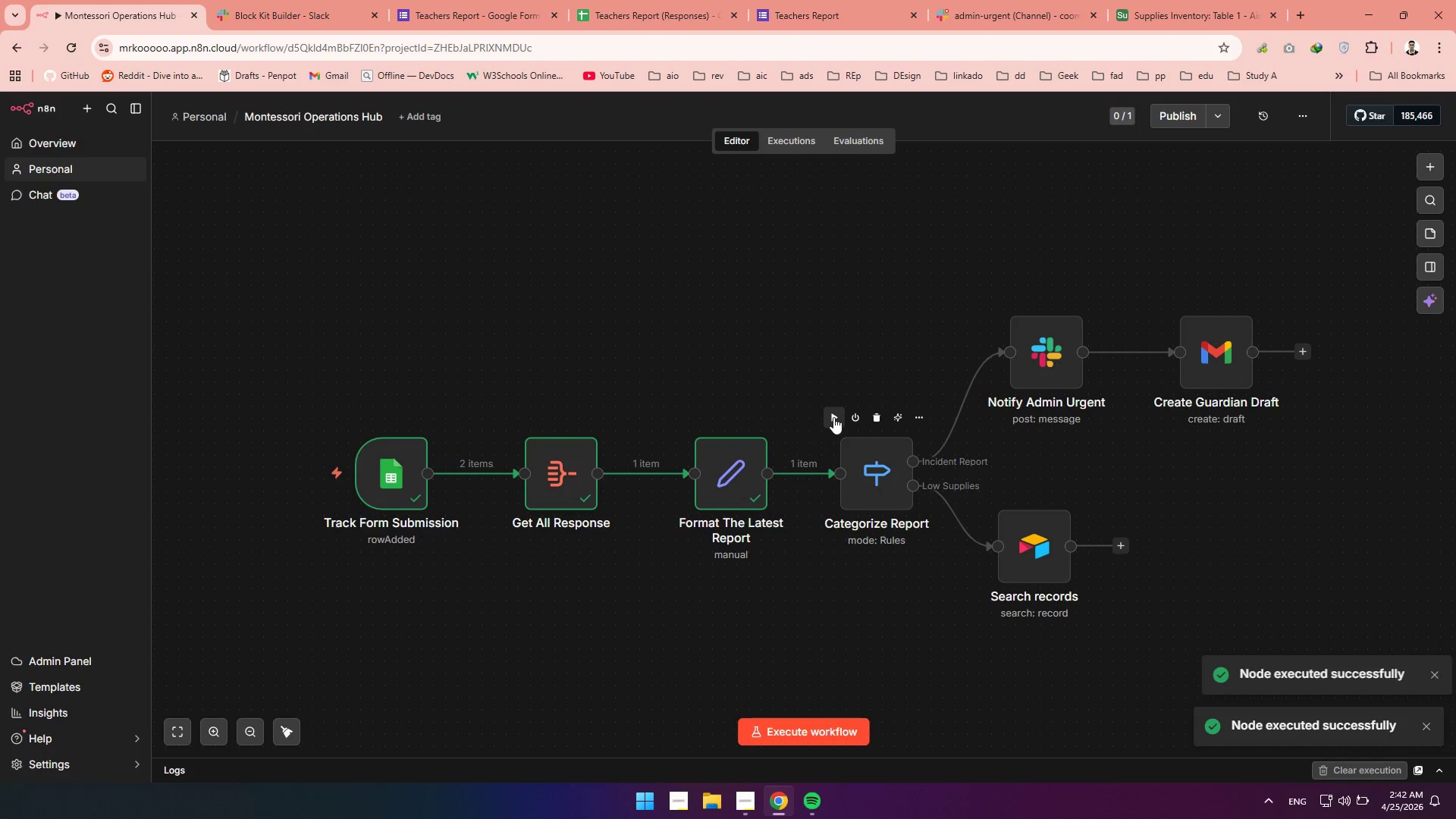 
left_click([833, 417])
 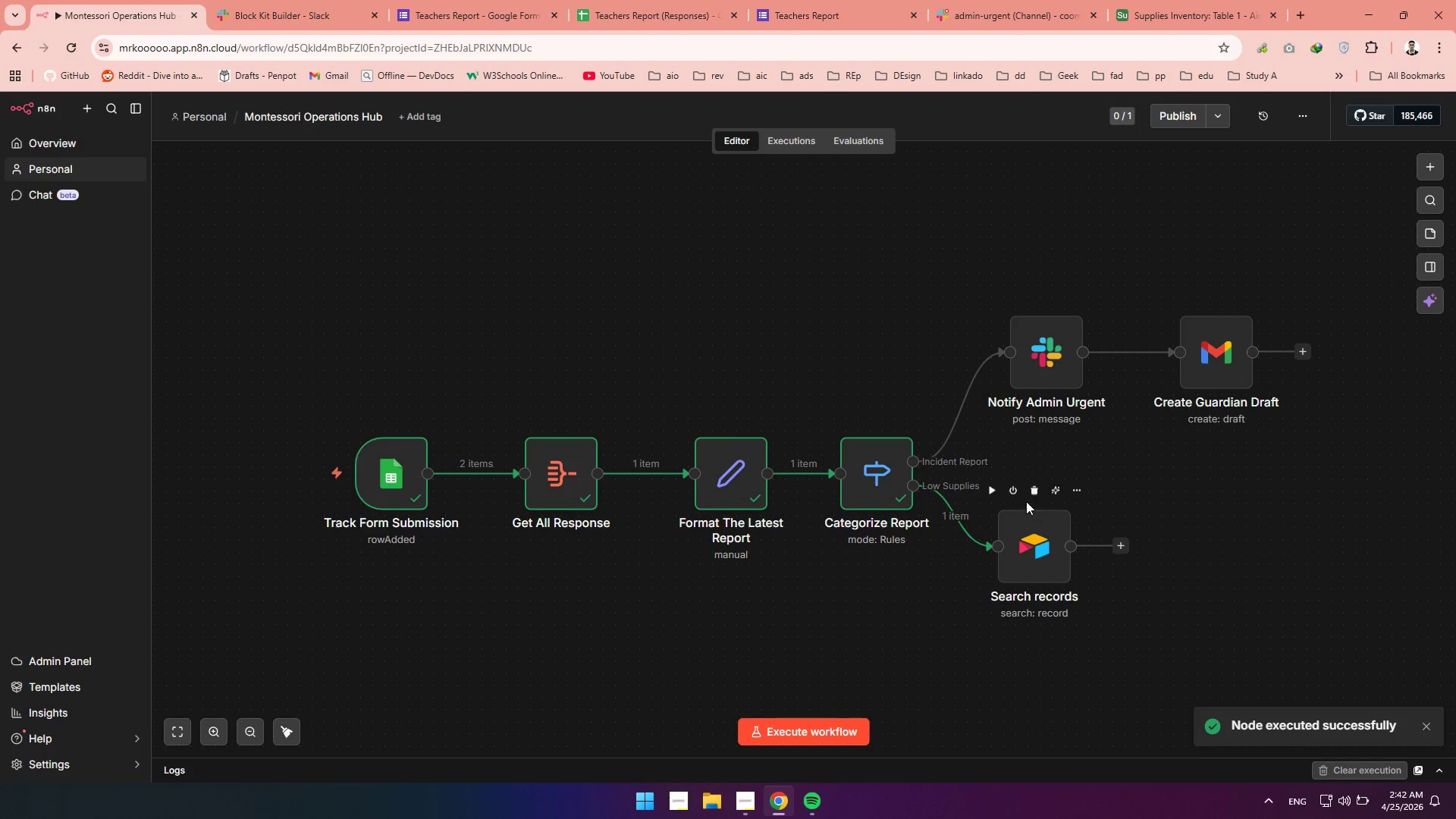 
left_click([993, 486])
 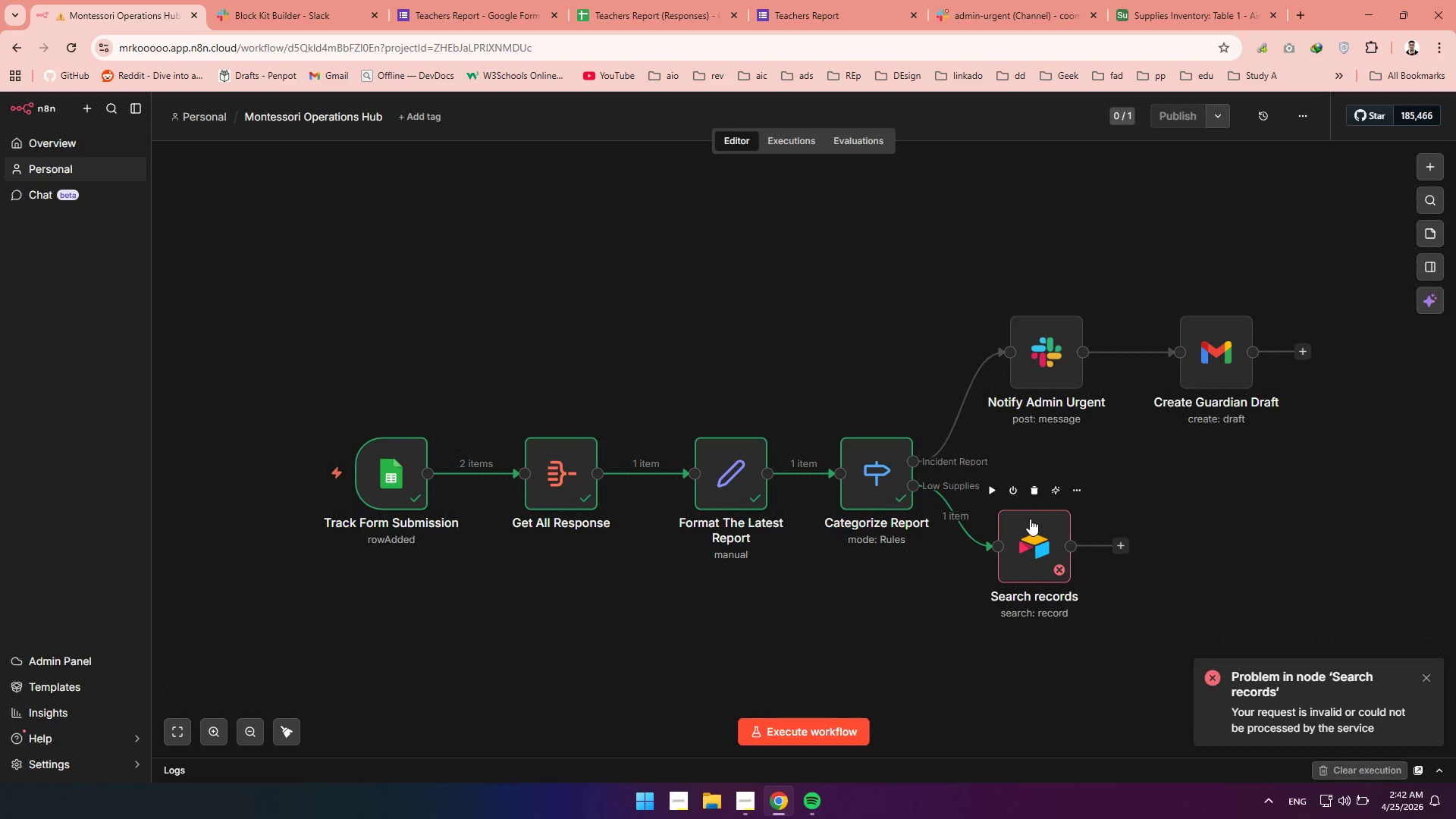 
double_click([1030, 527])
 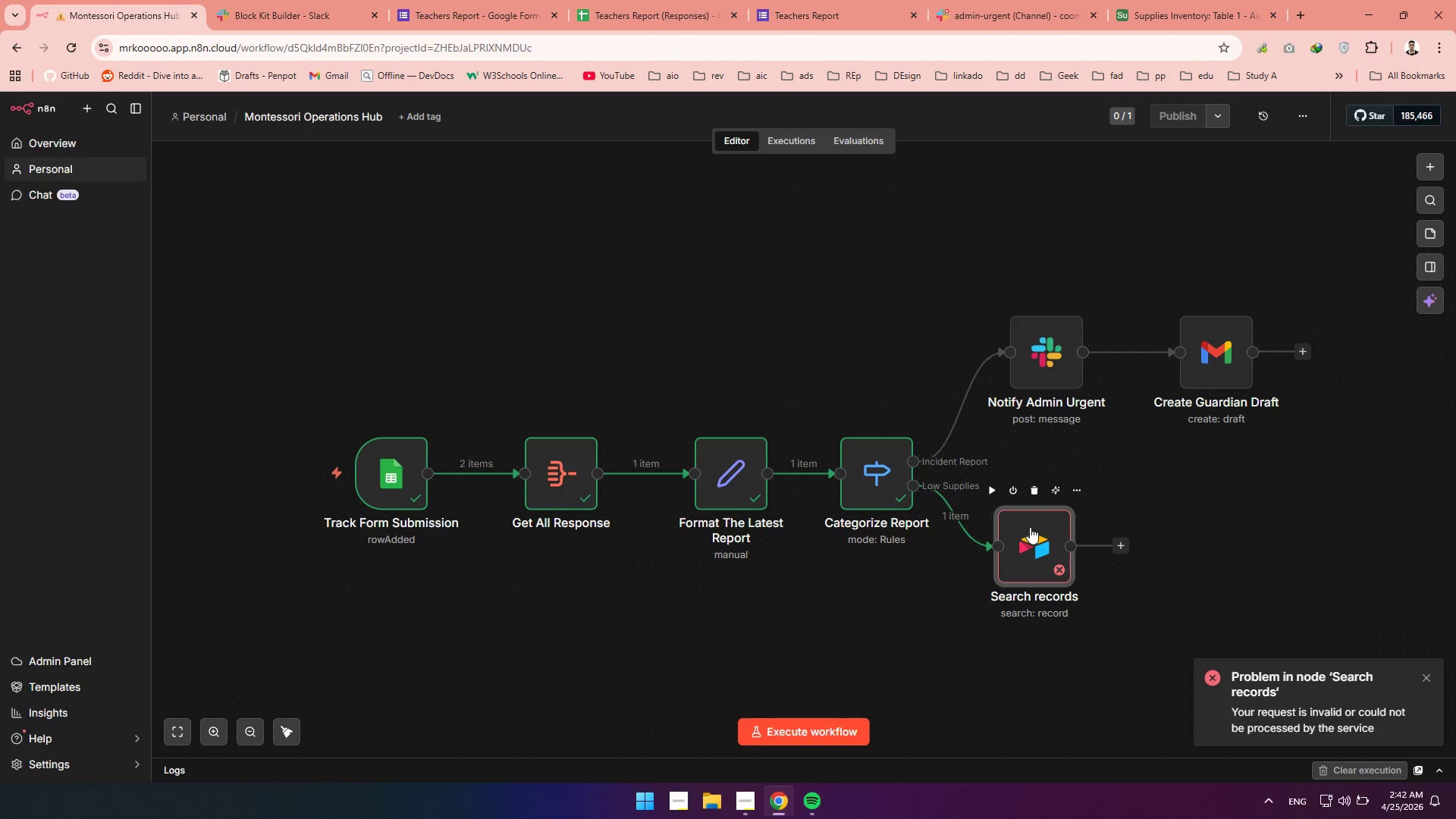 
triple_click([1030, 527])
 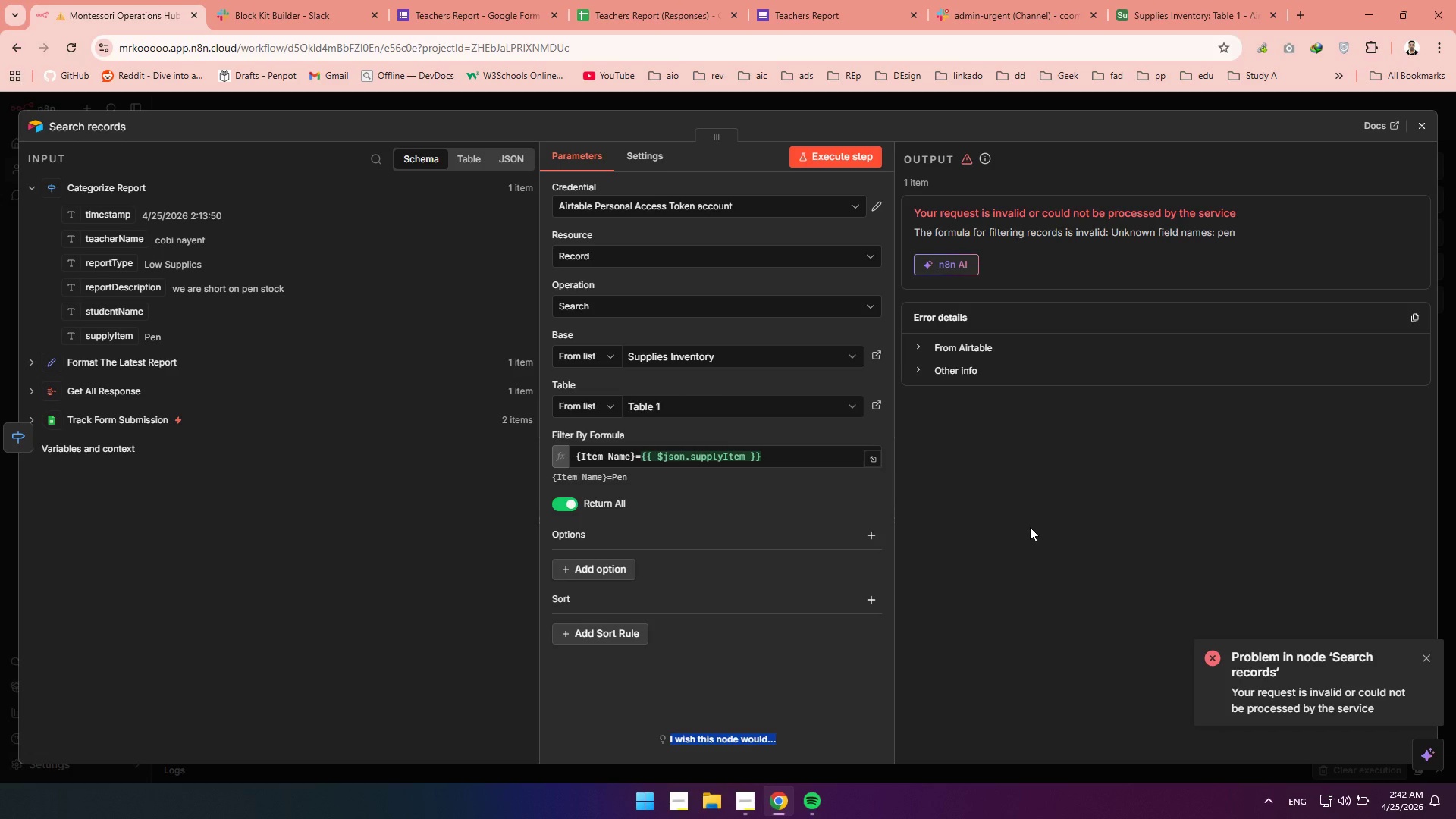 
wait(10.16)
 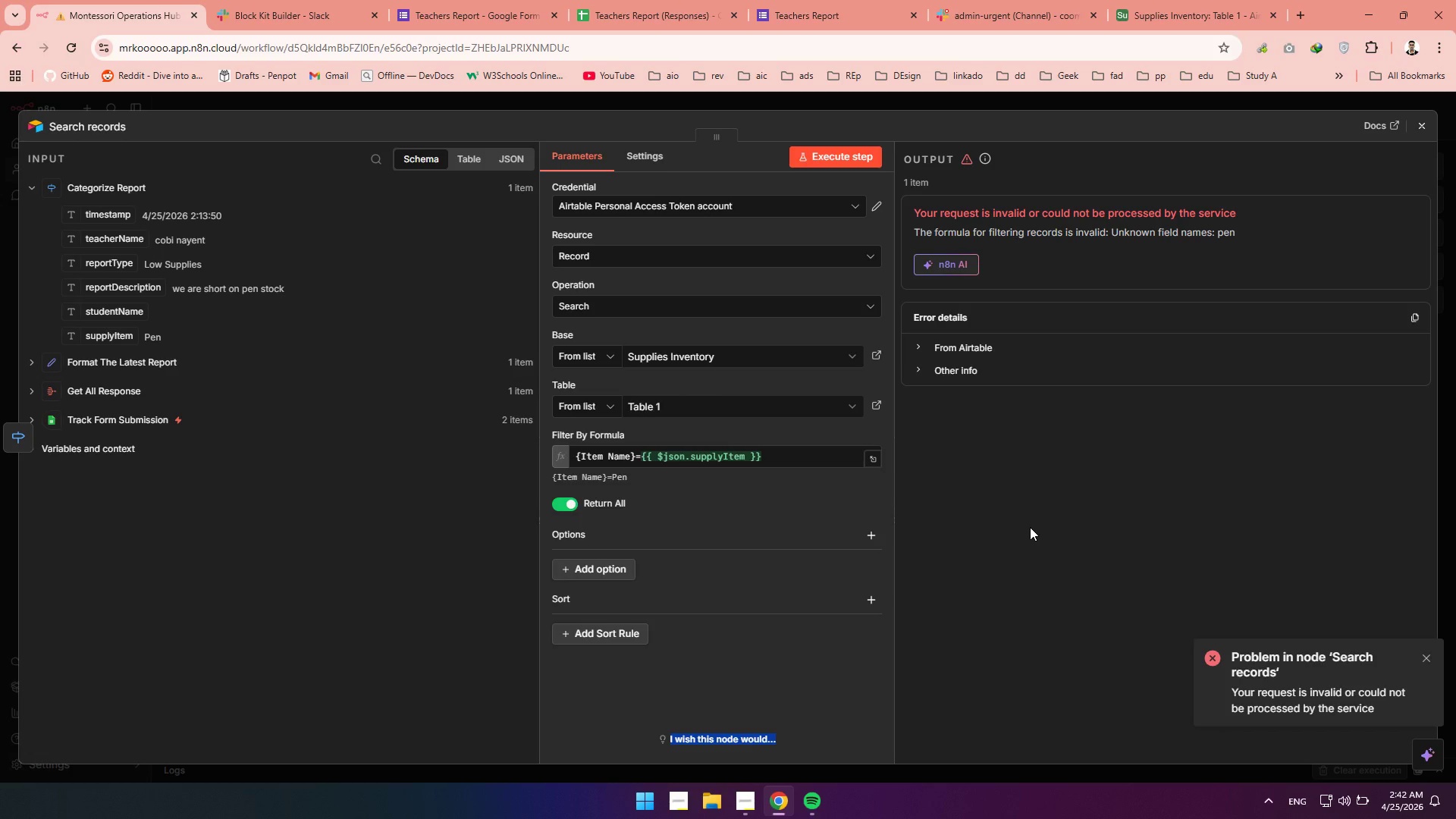 
left_click_drag(start_coordinate=[765, 462], to_coordinate=[642, 455])
 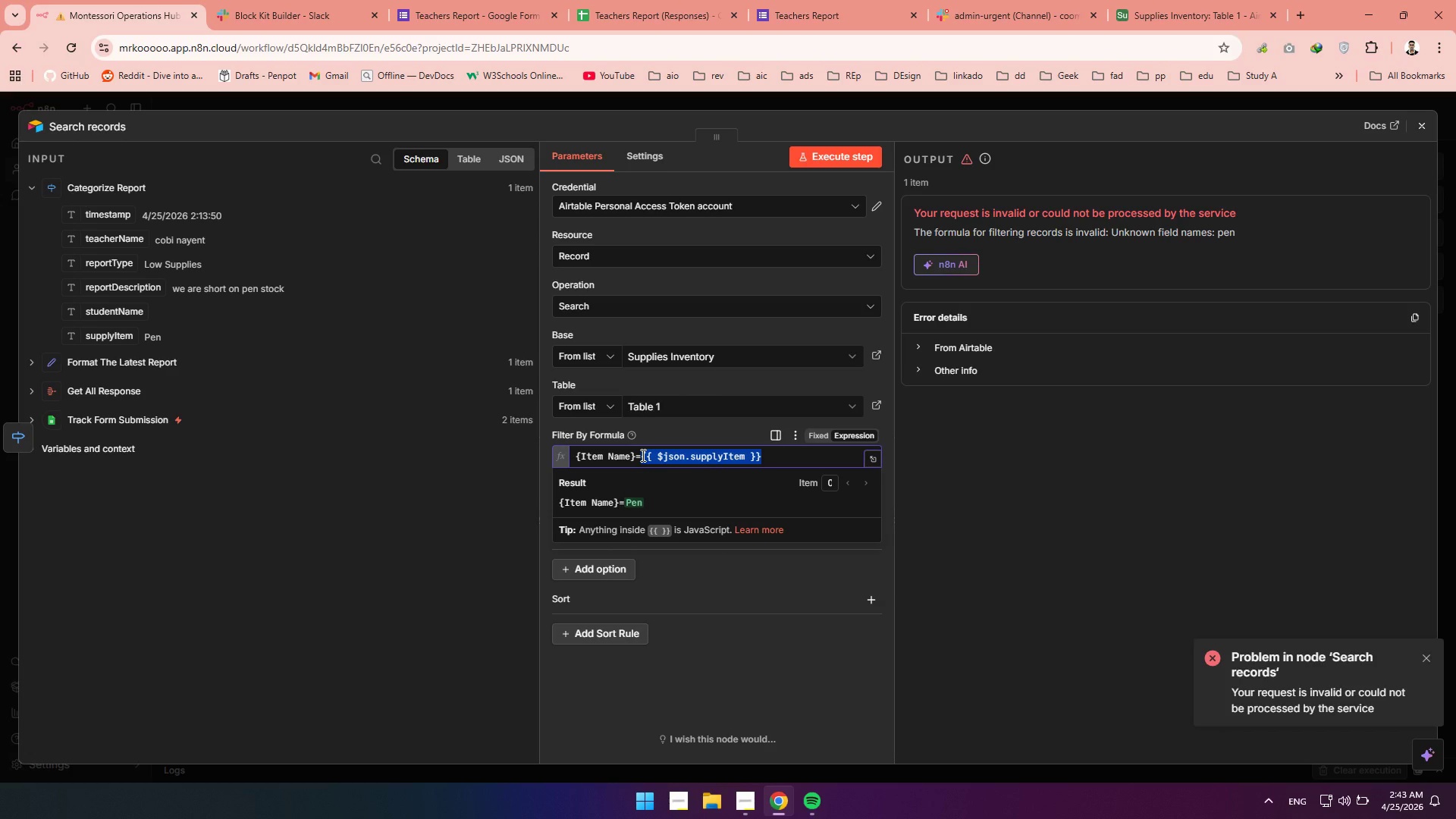 
wait(5.2)
 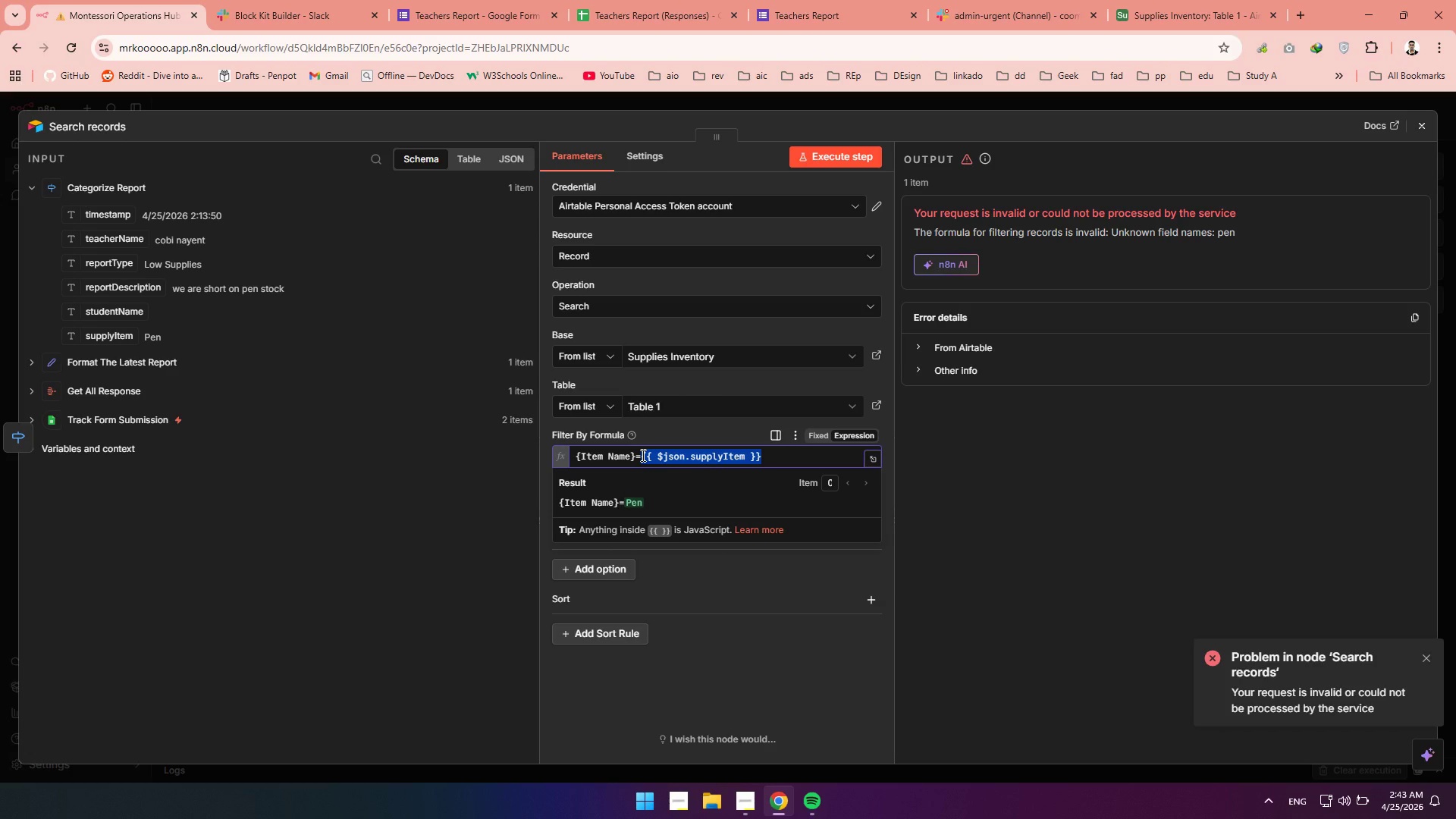 
left_click([778, 463])
 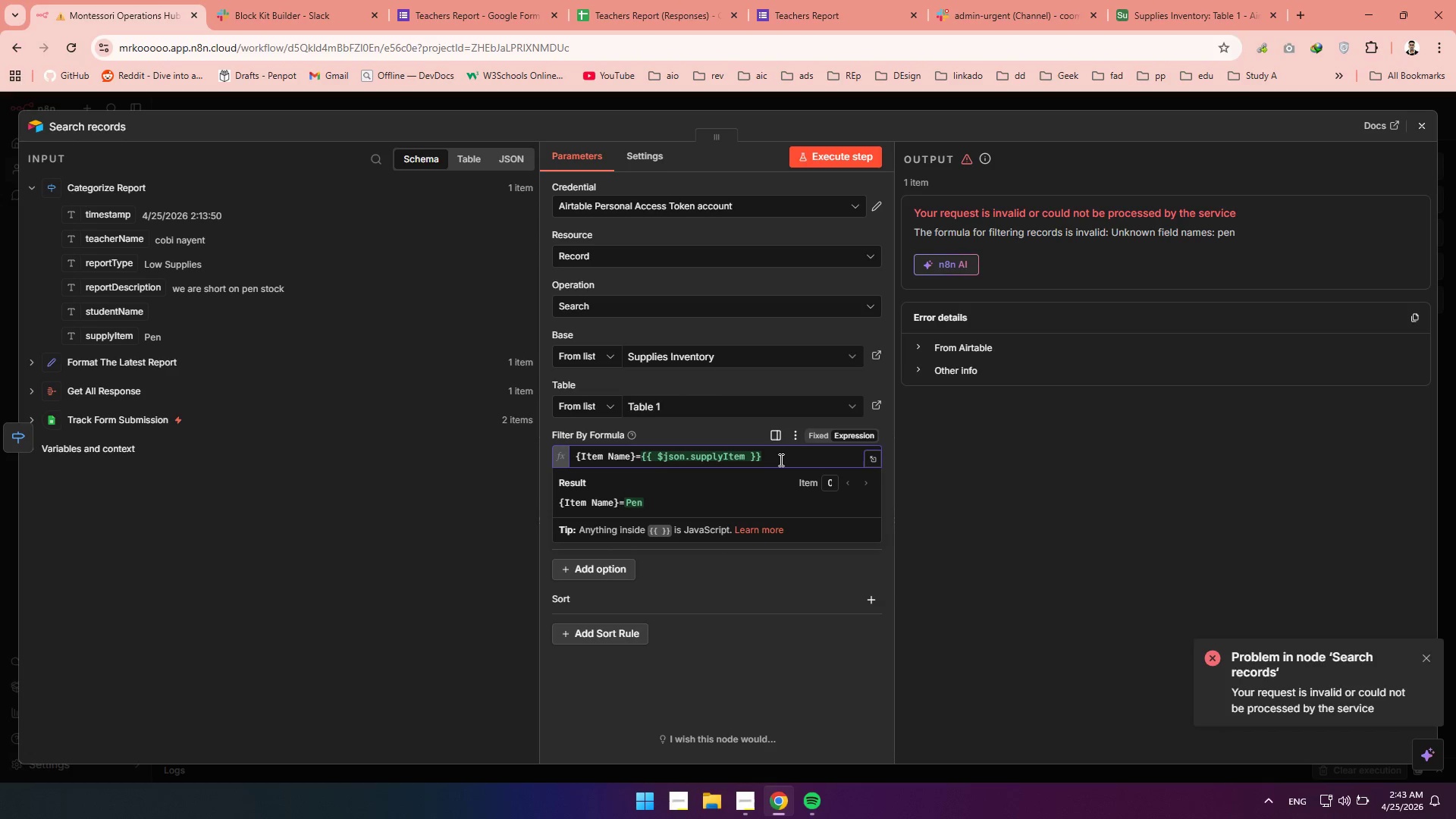 
left_click_drag(start_coordinate=[780, 460], to_coordinate=[568, 456])
 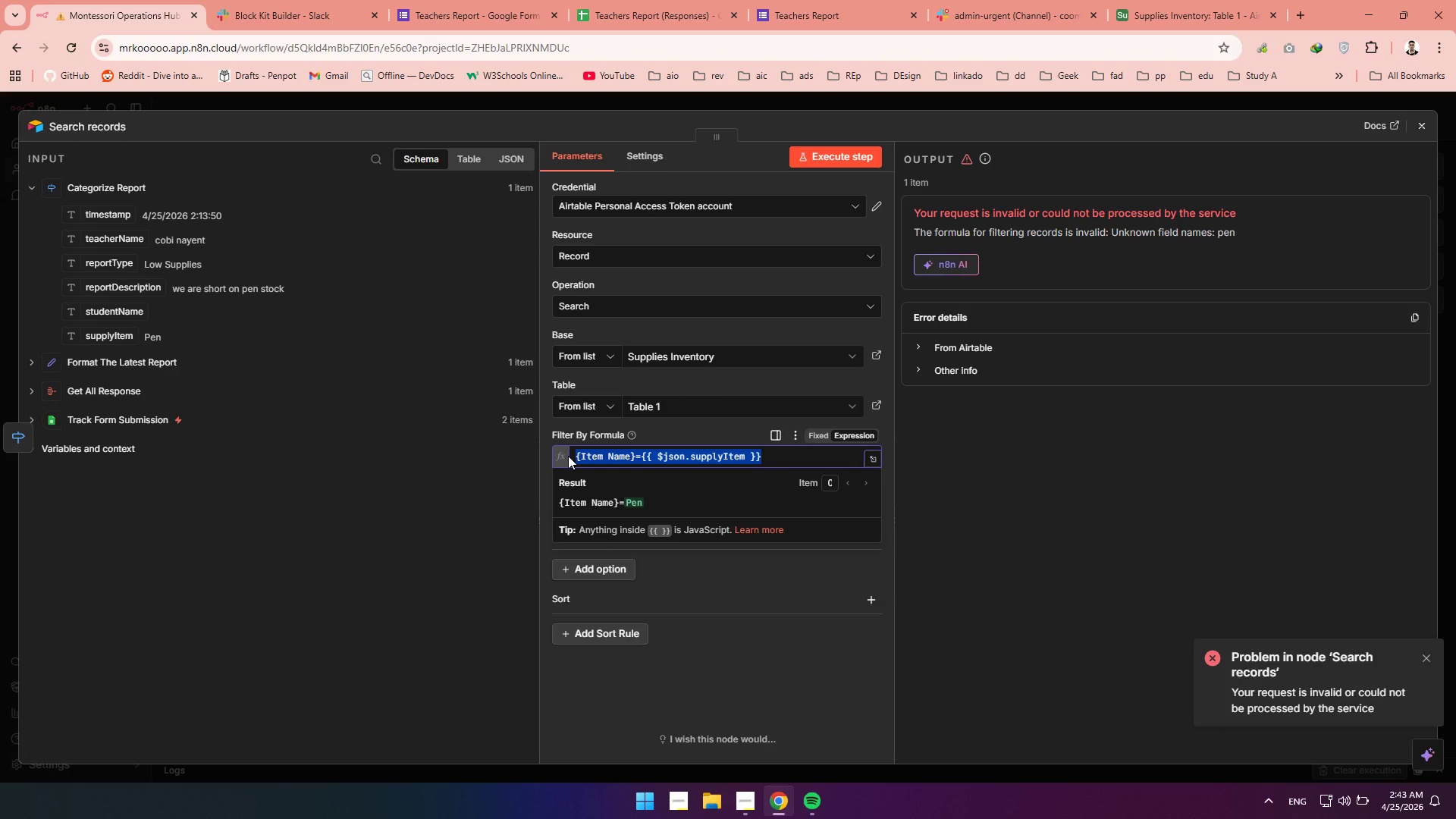 
wait(9.59)
 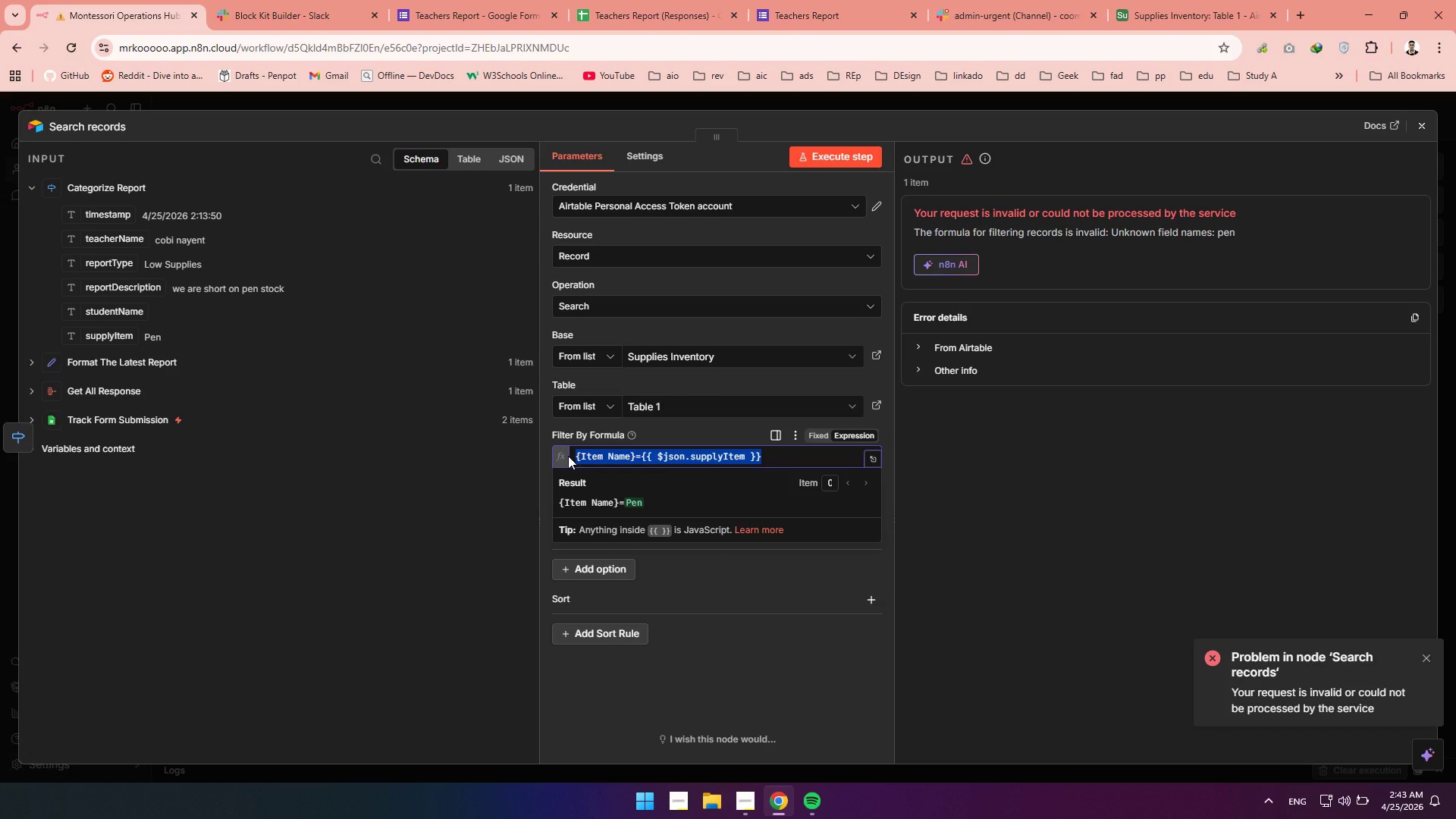 
key(Backspace)
 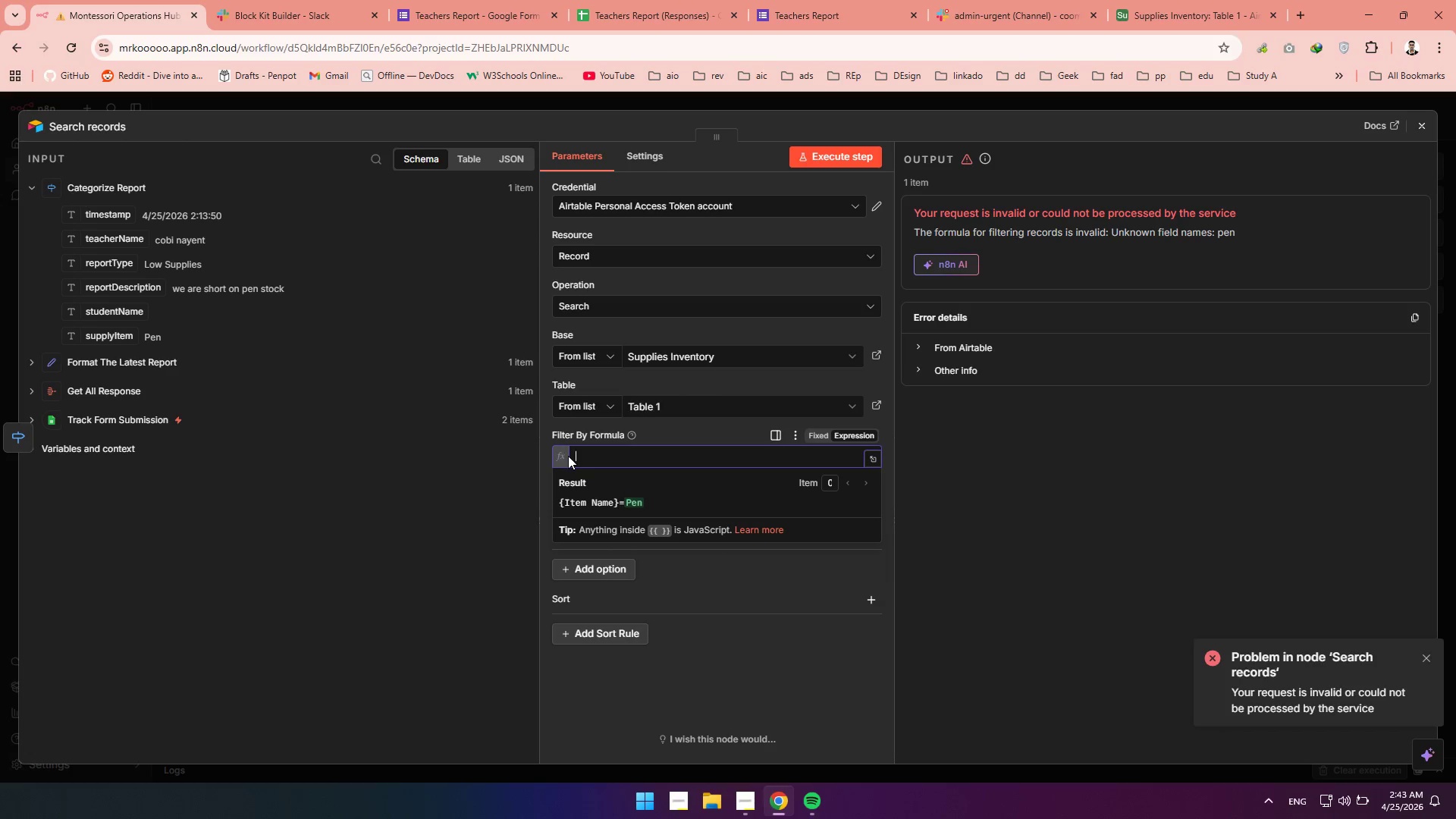 
key(Backspace)
 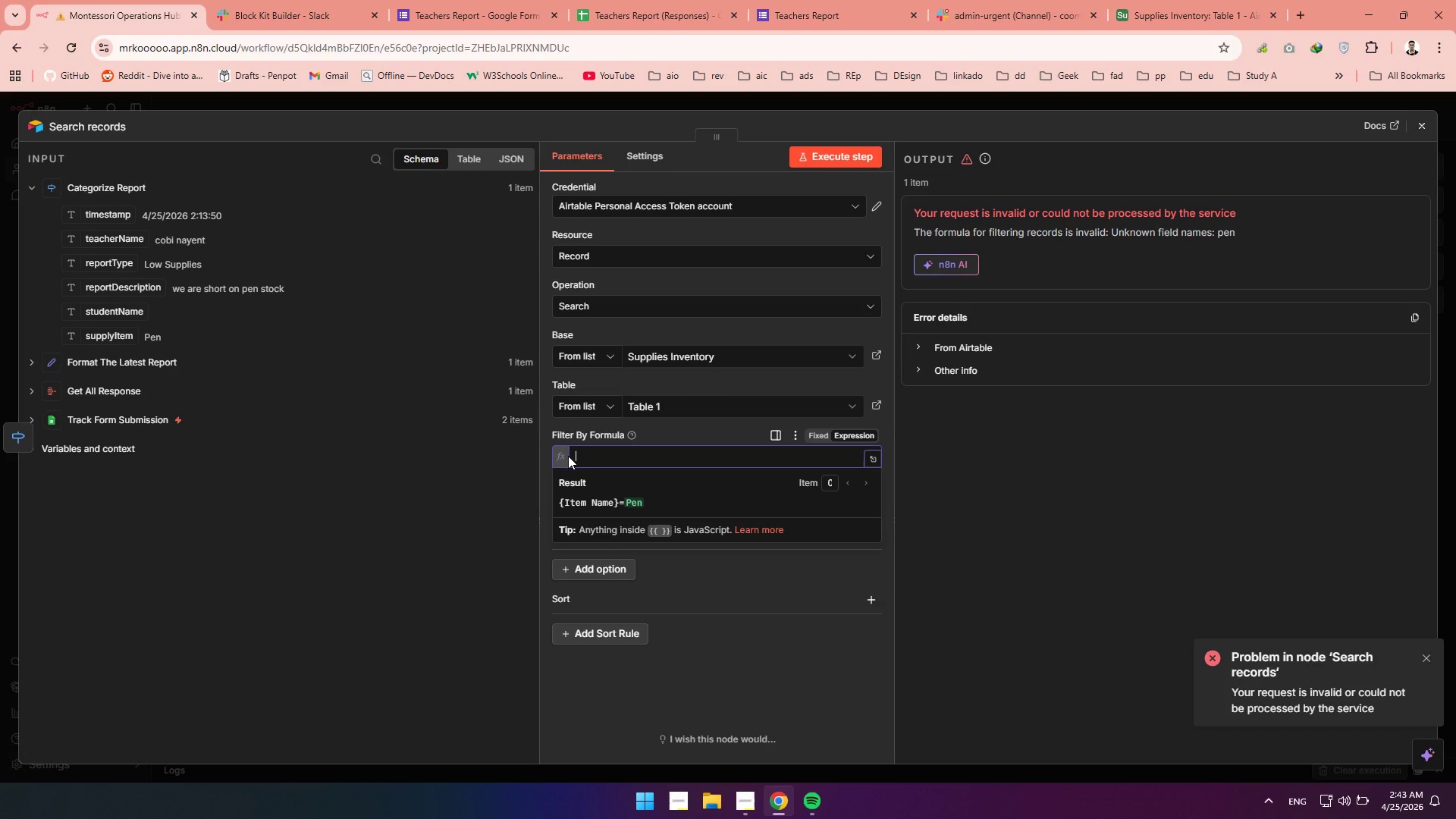 
key(Backspace)
 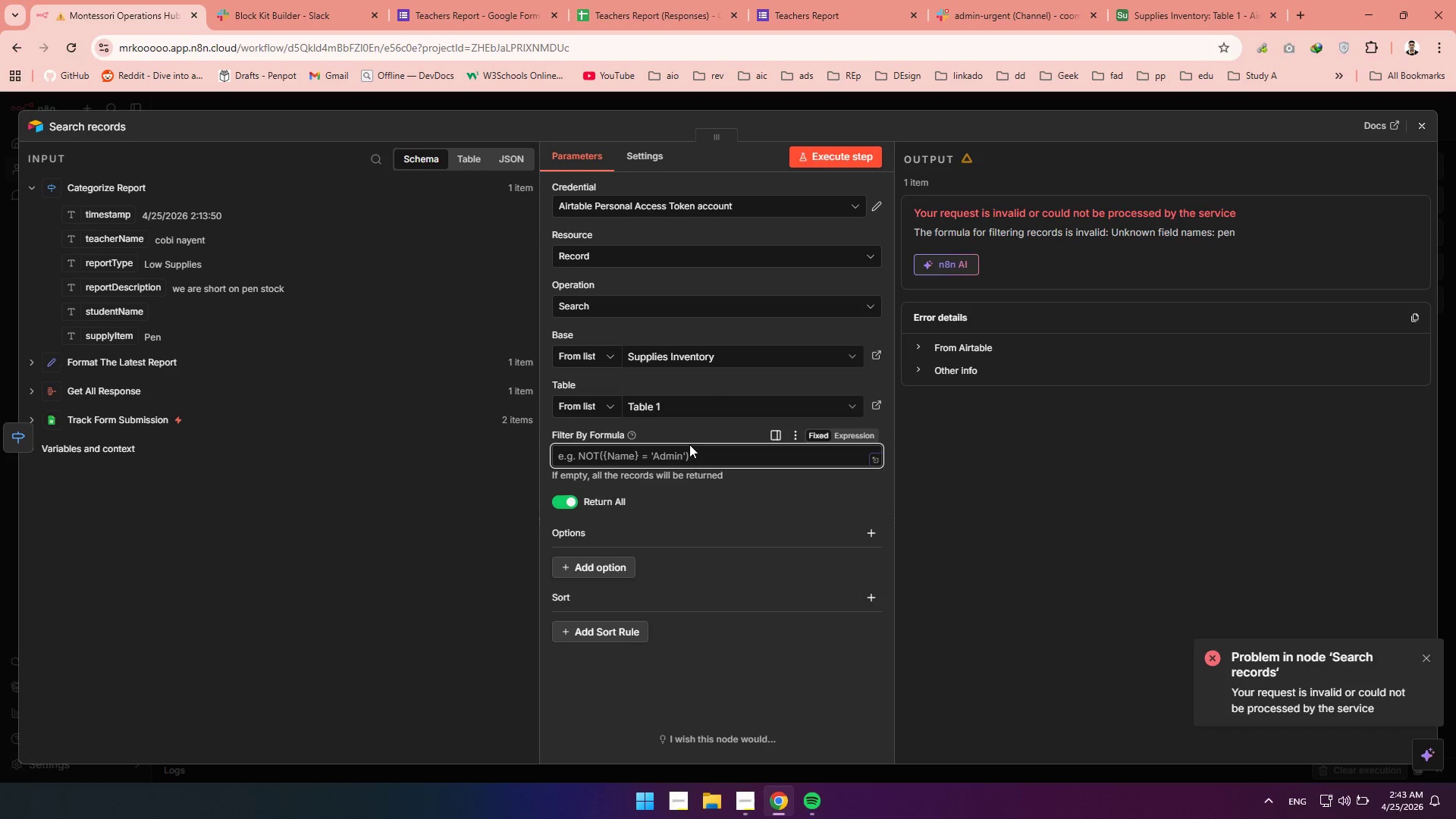 
left_click([613, 434])
 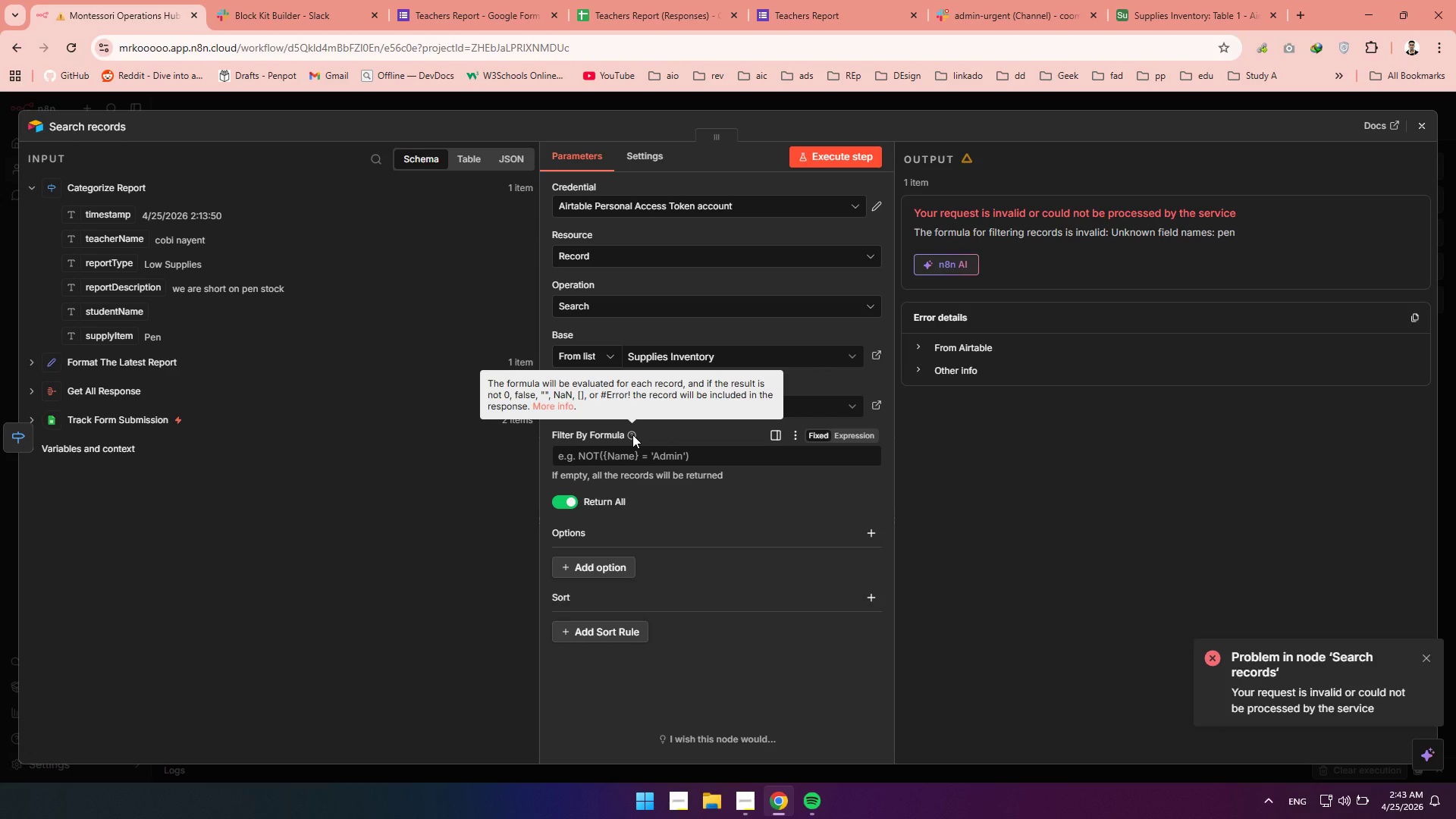 
left_click([632, 435])
 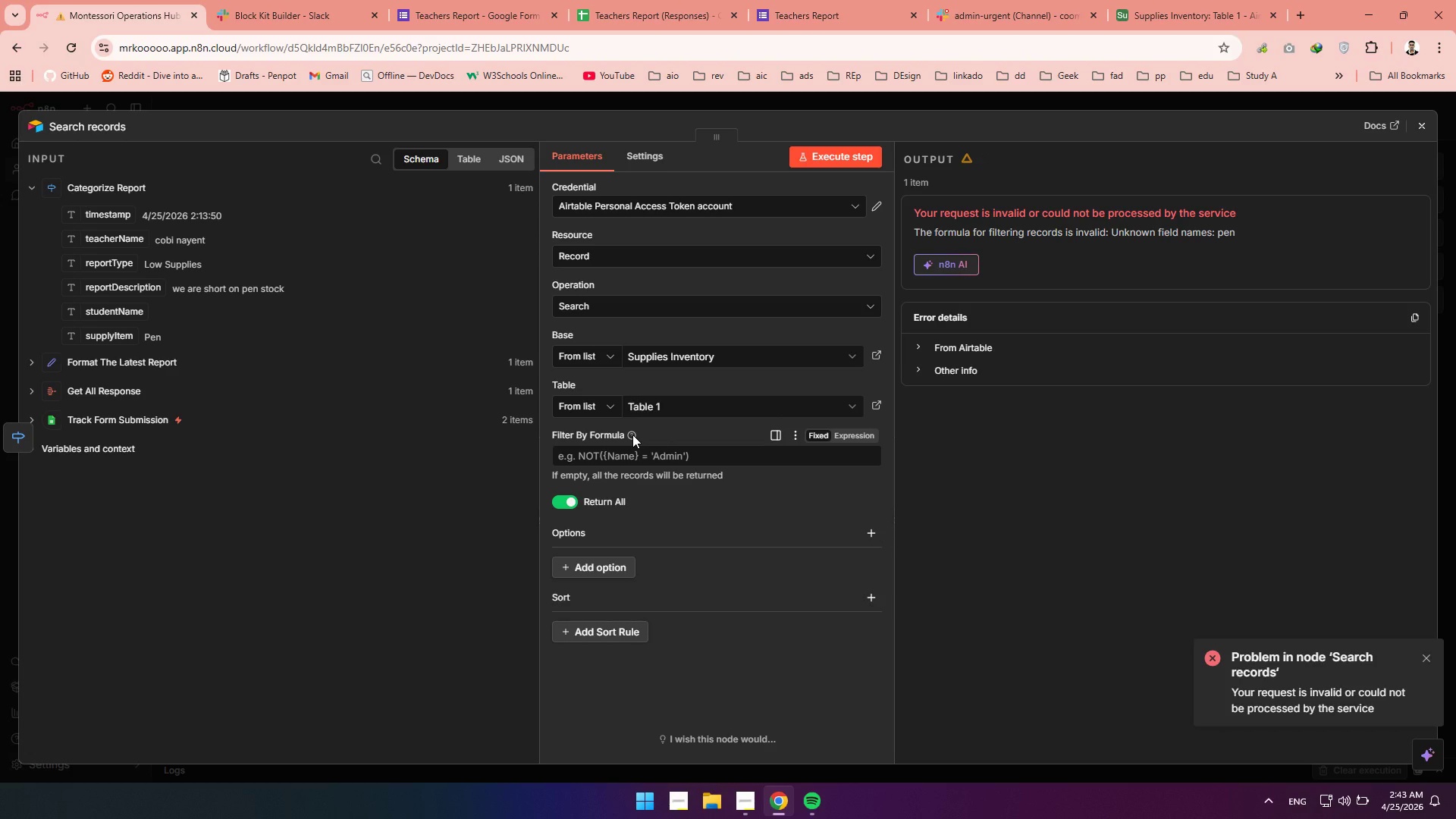 
left_click([632, 435])
 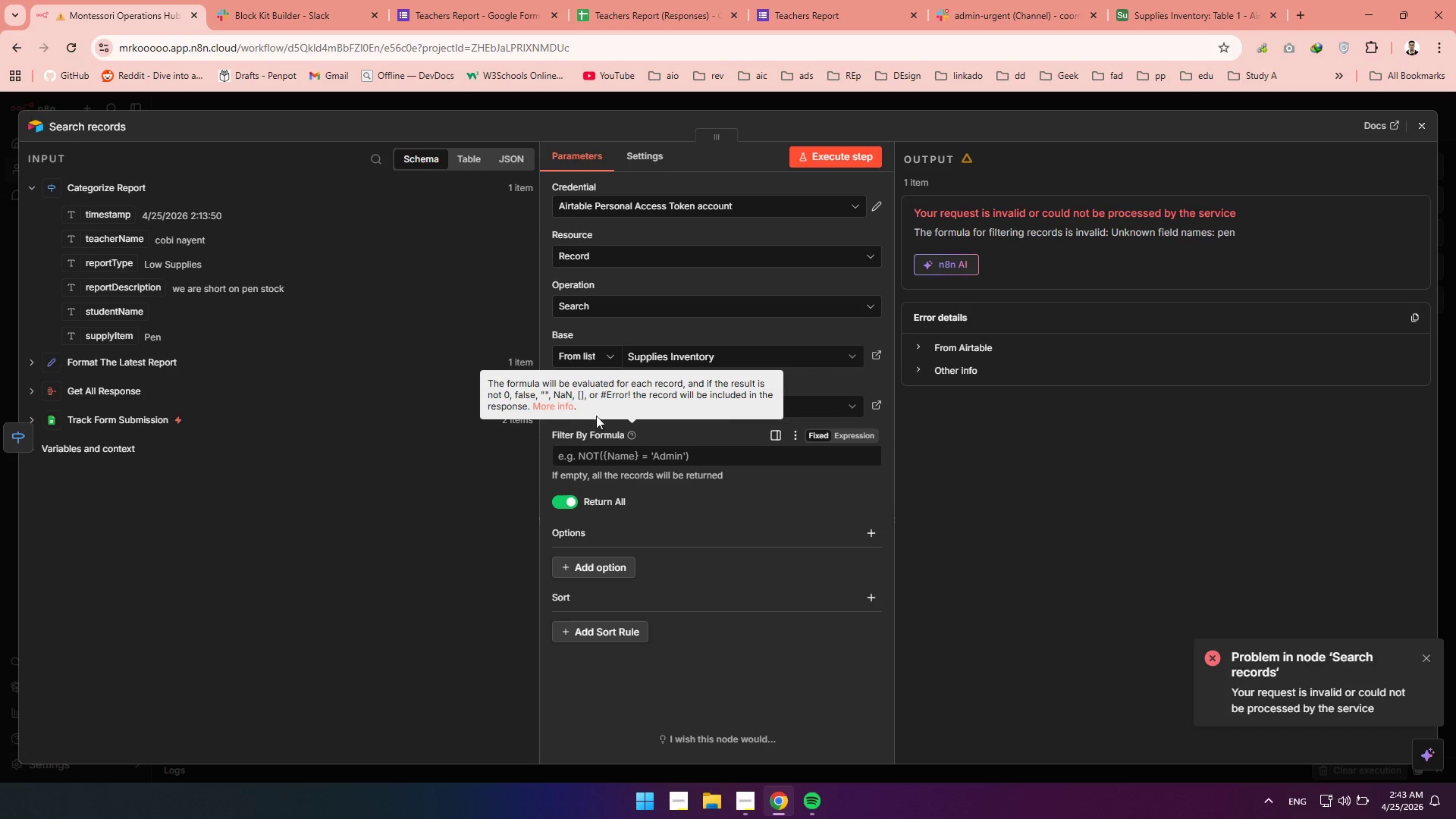 
left_click([549, 403])
 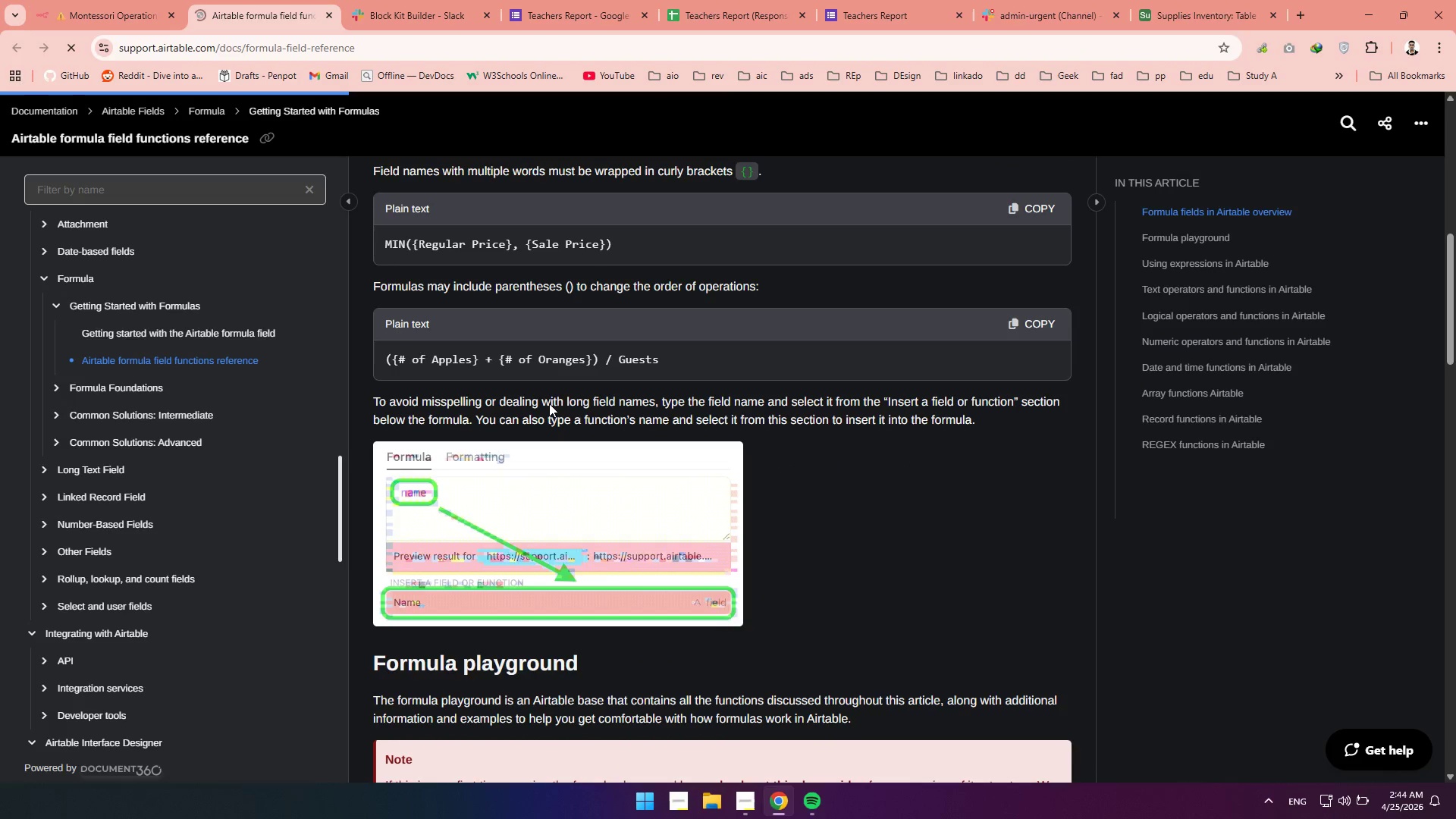 
wait(31.38)
 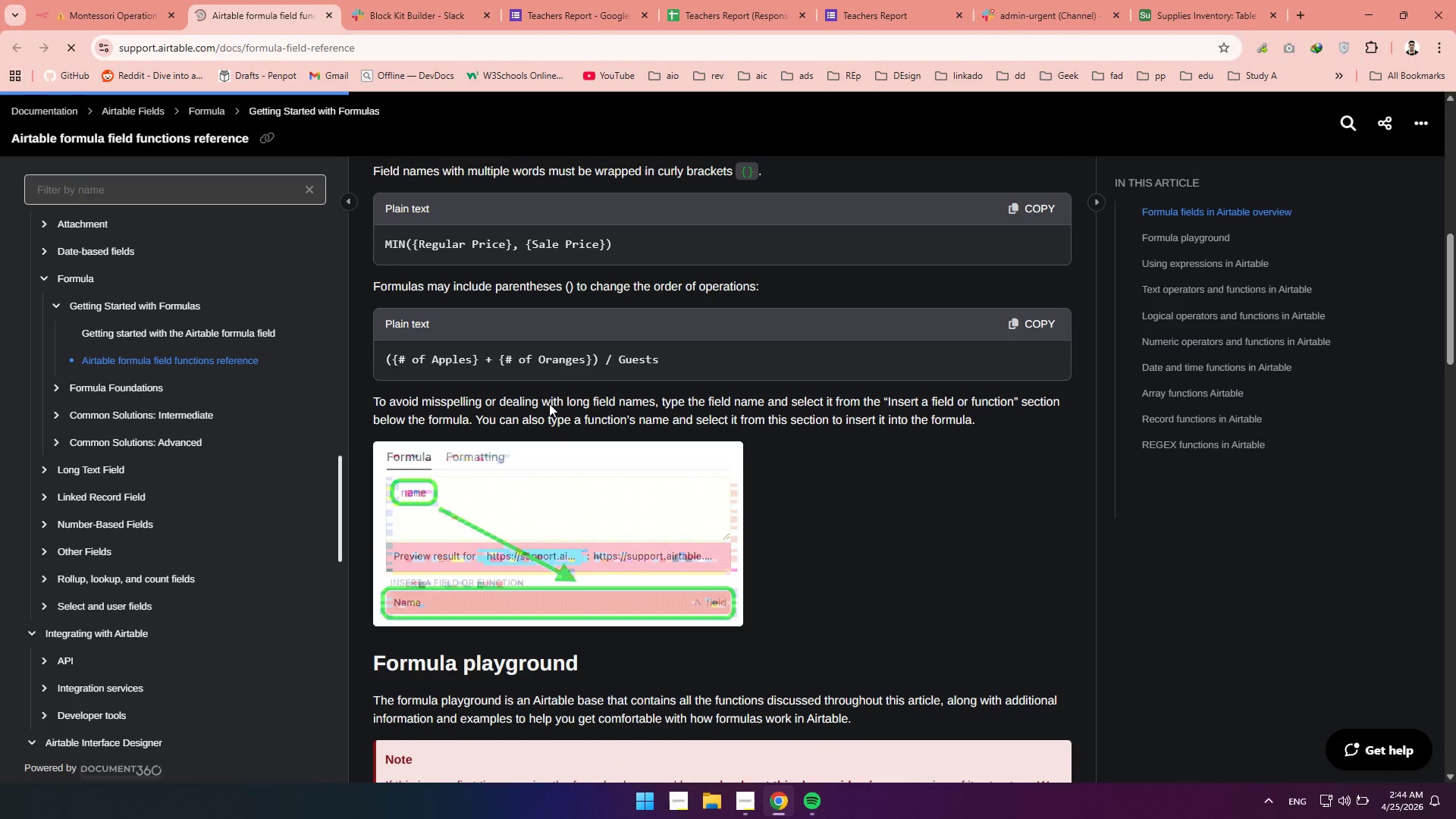 
left_click([110, 415])
 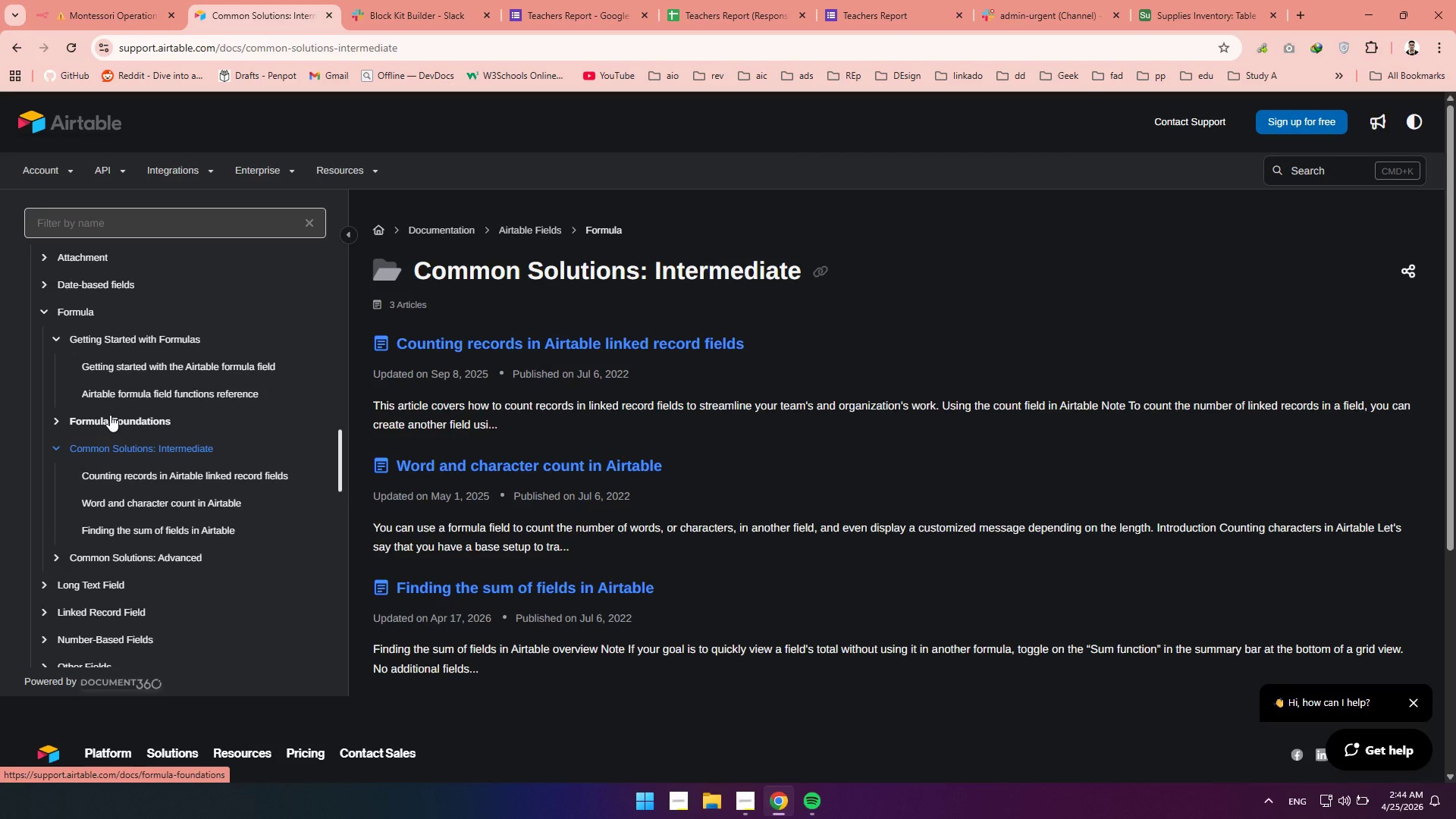 
wait(8.31)
 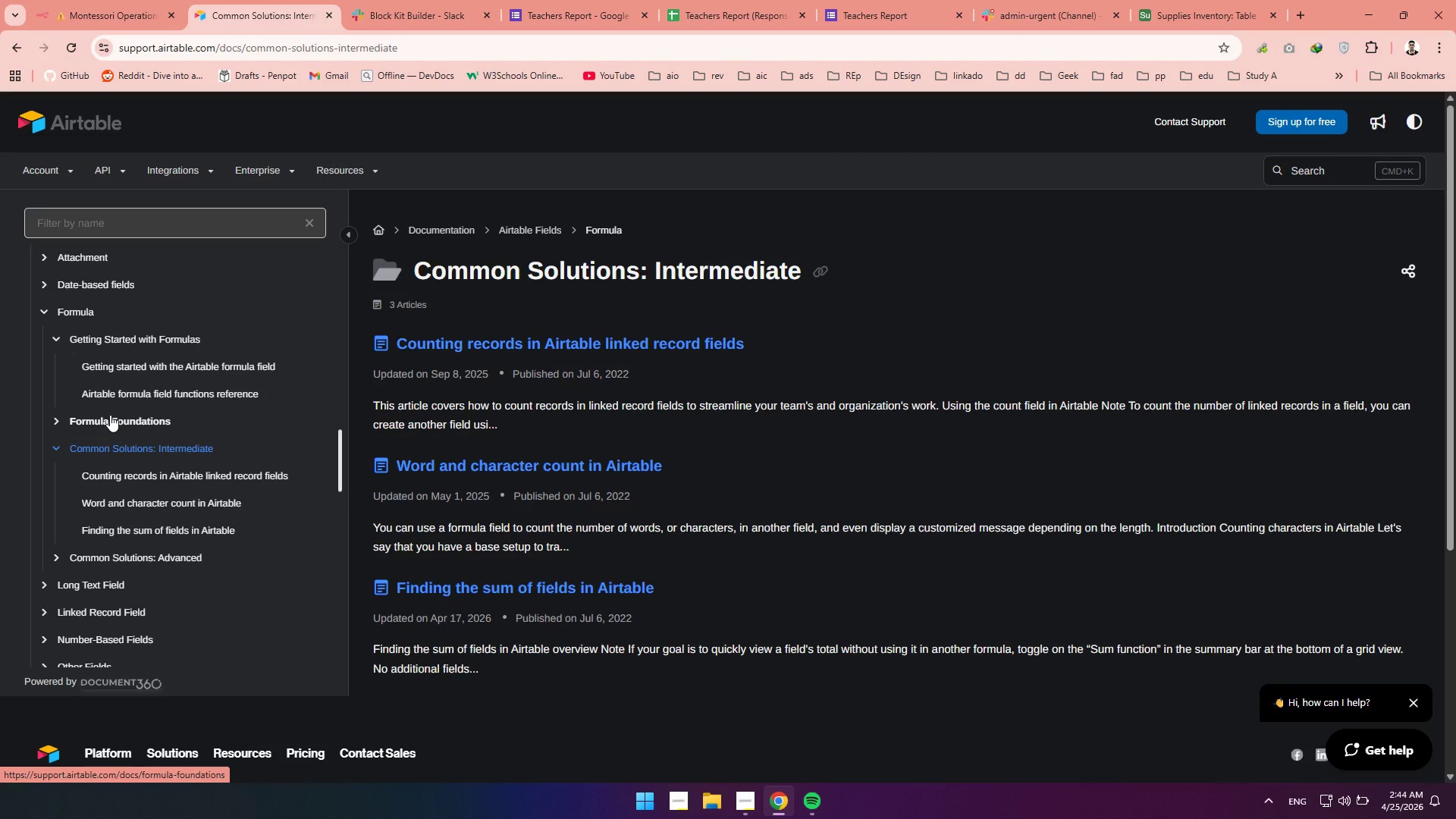 
left_click([499, 312])
 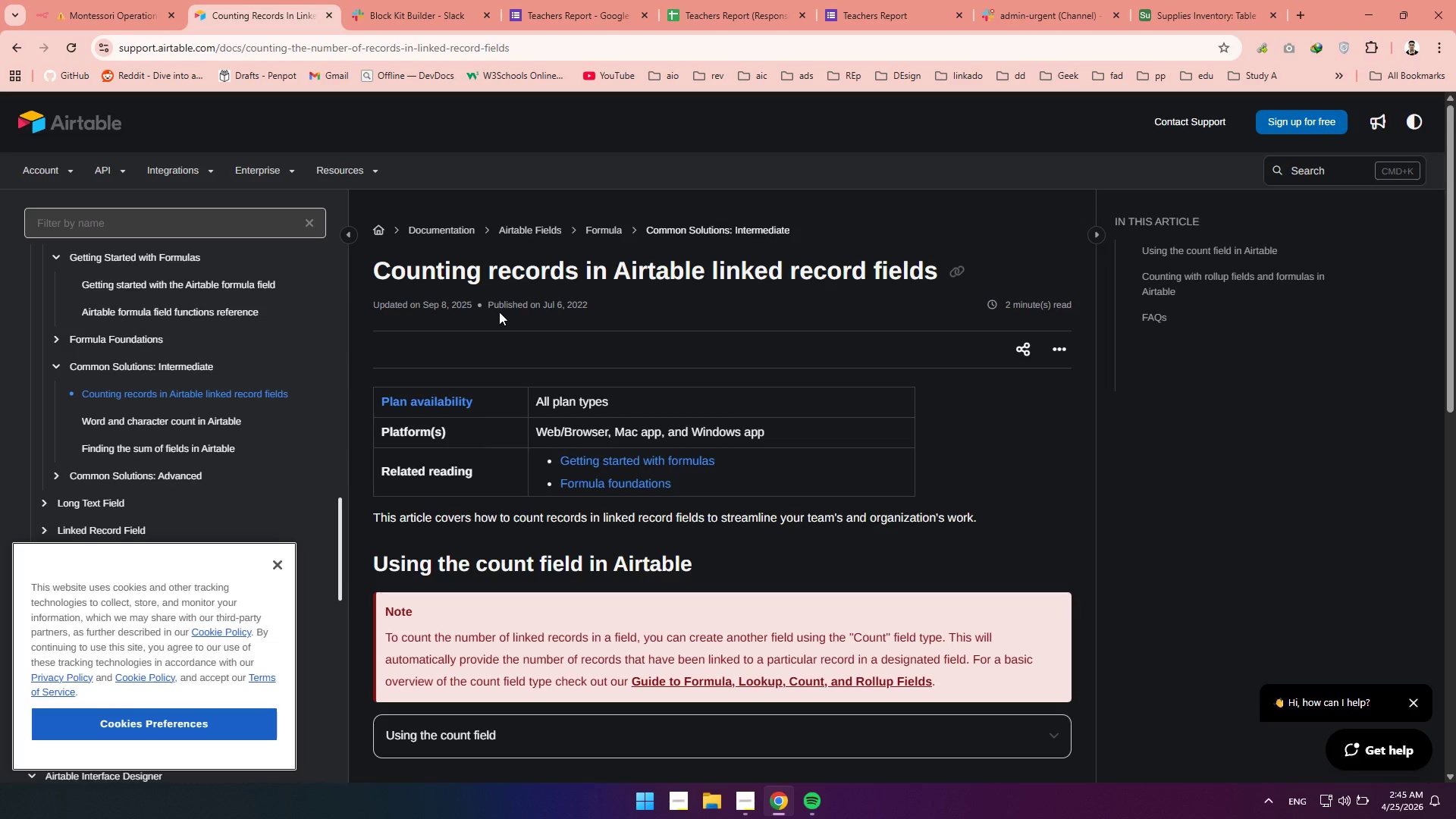 
wait(67.92)
 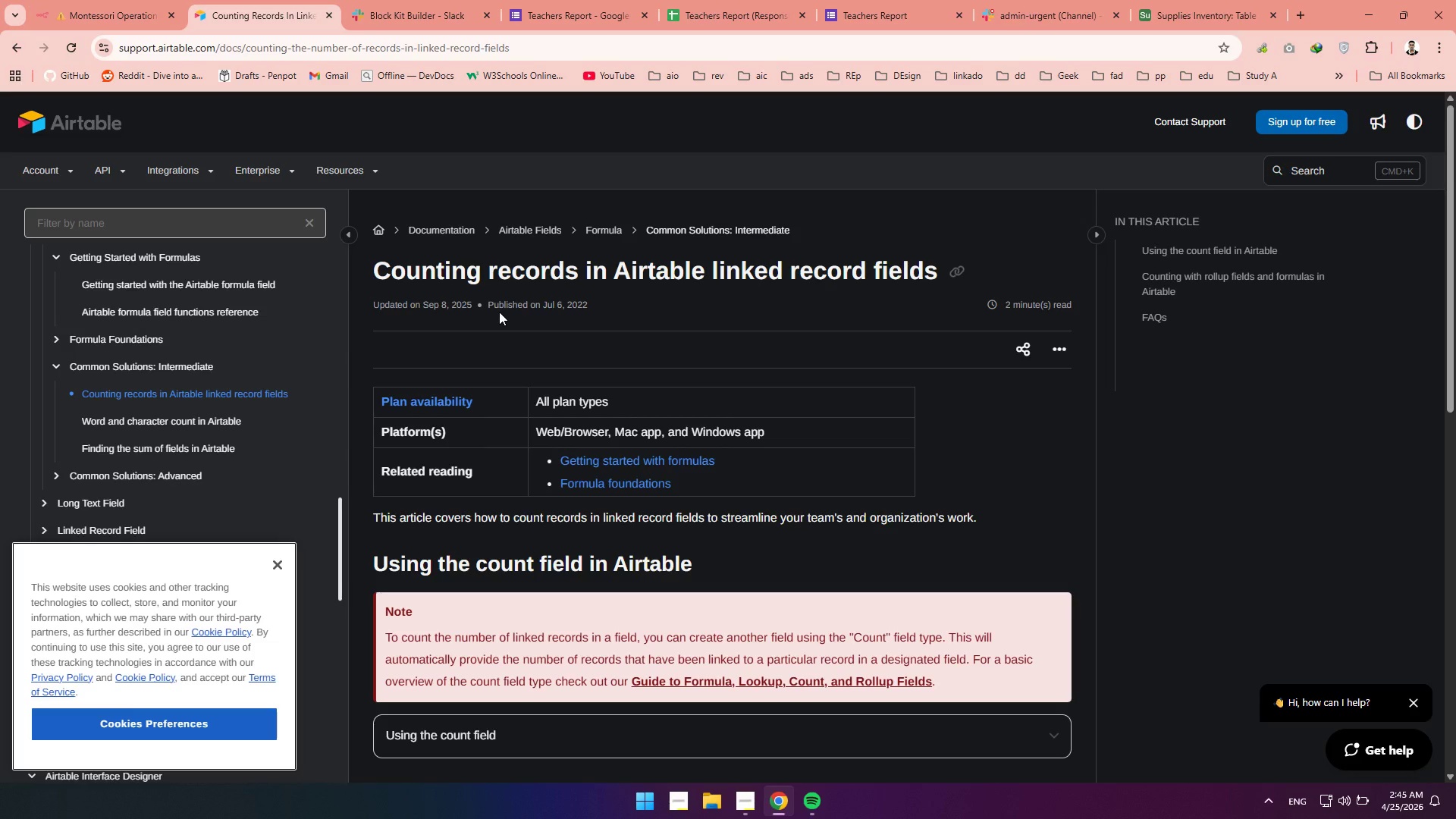 
left_click([240, 5])
 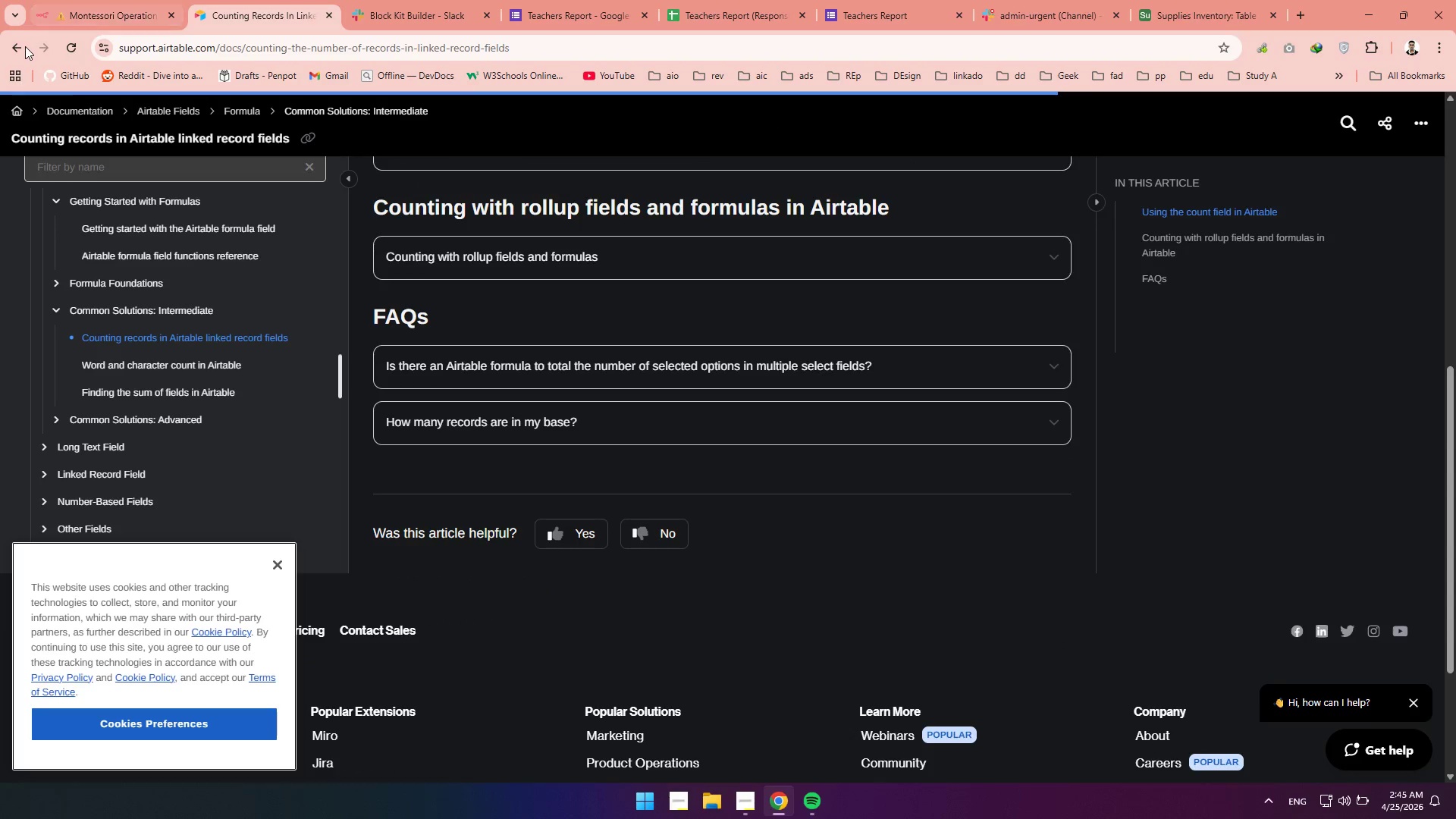 
left_click([18, 46])
 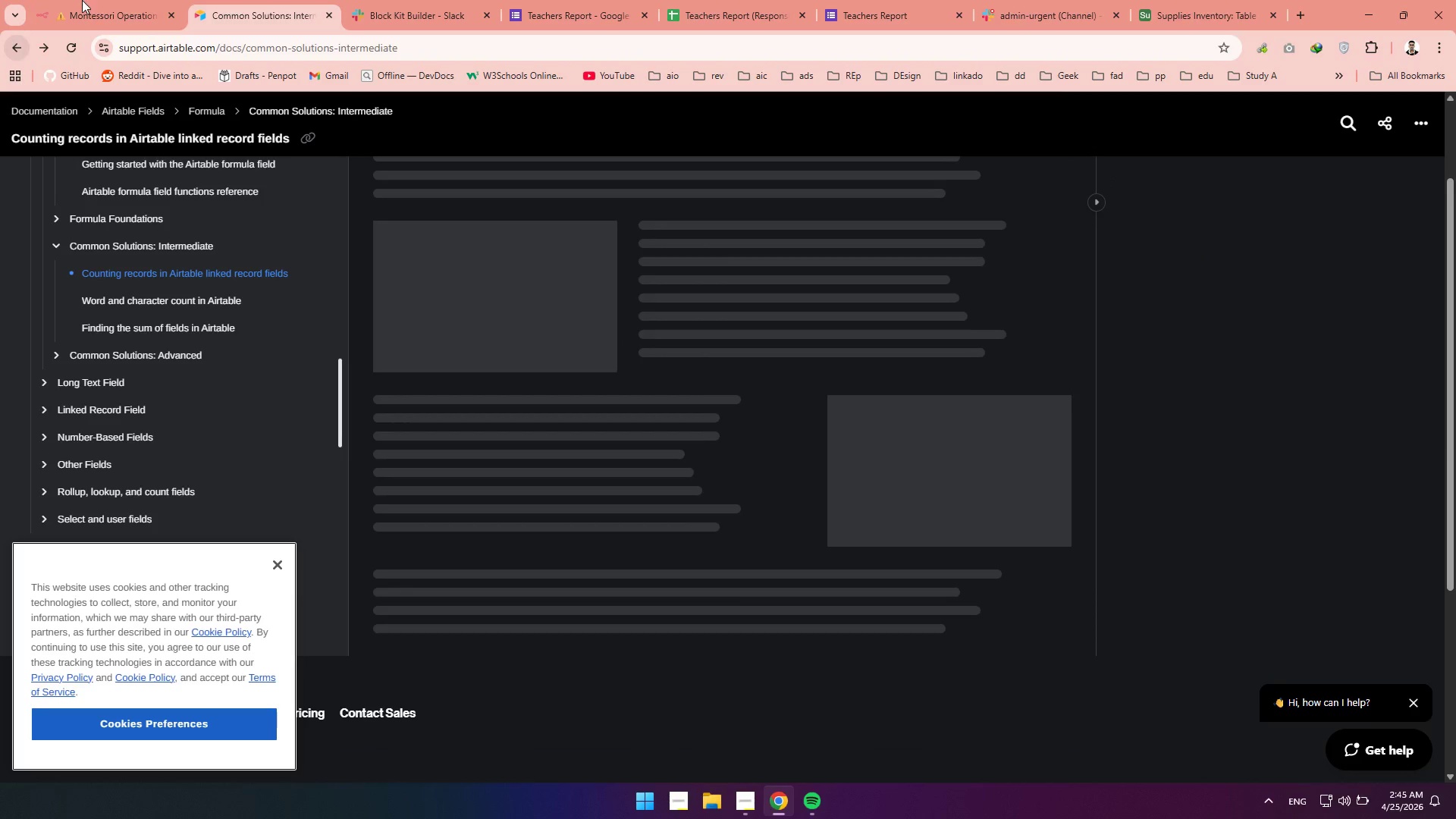 
left_click([119, 0])
 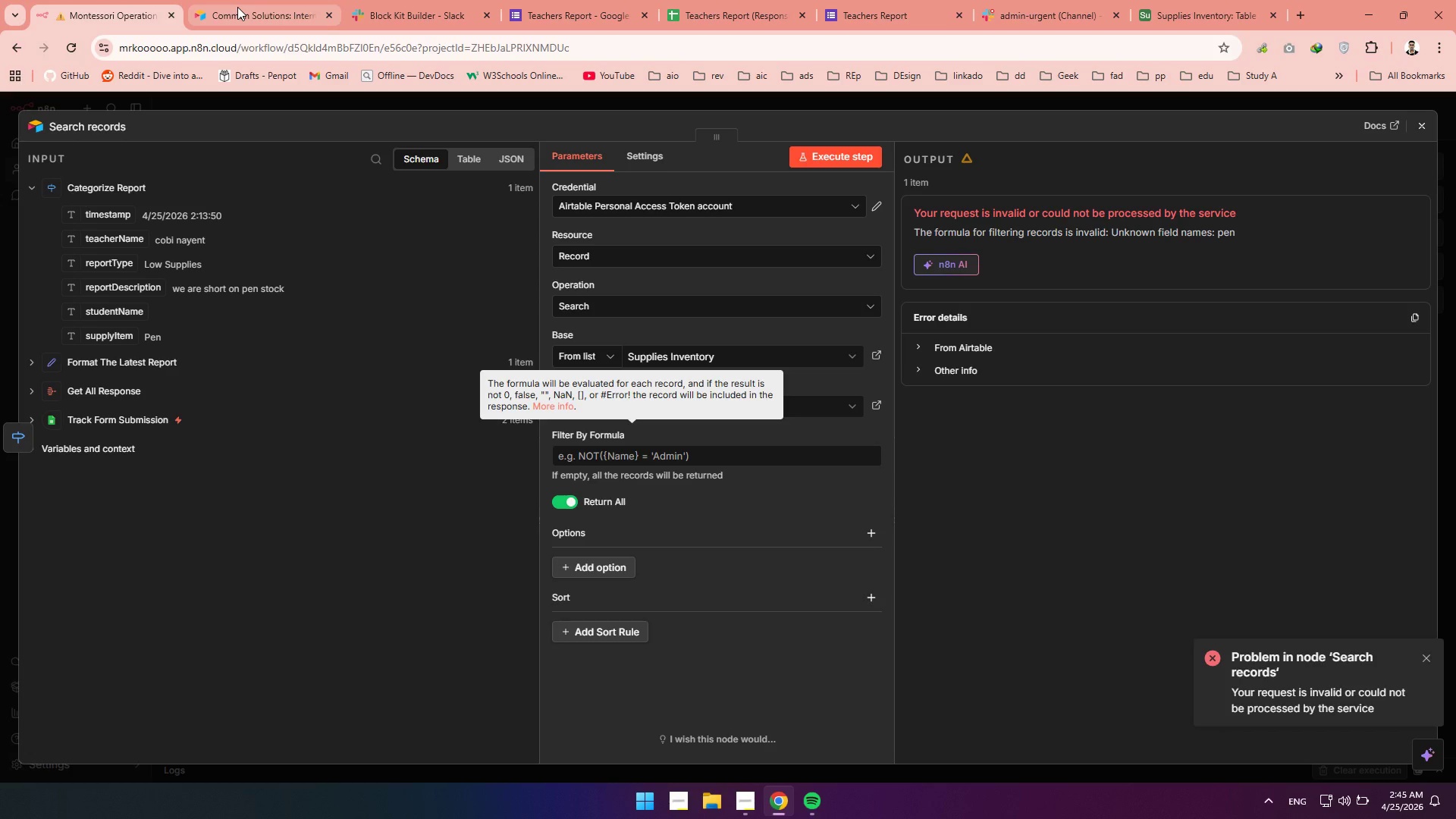 
key(Meta+MetaLeft)
 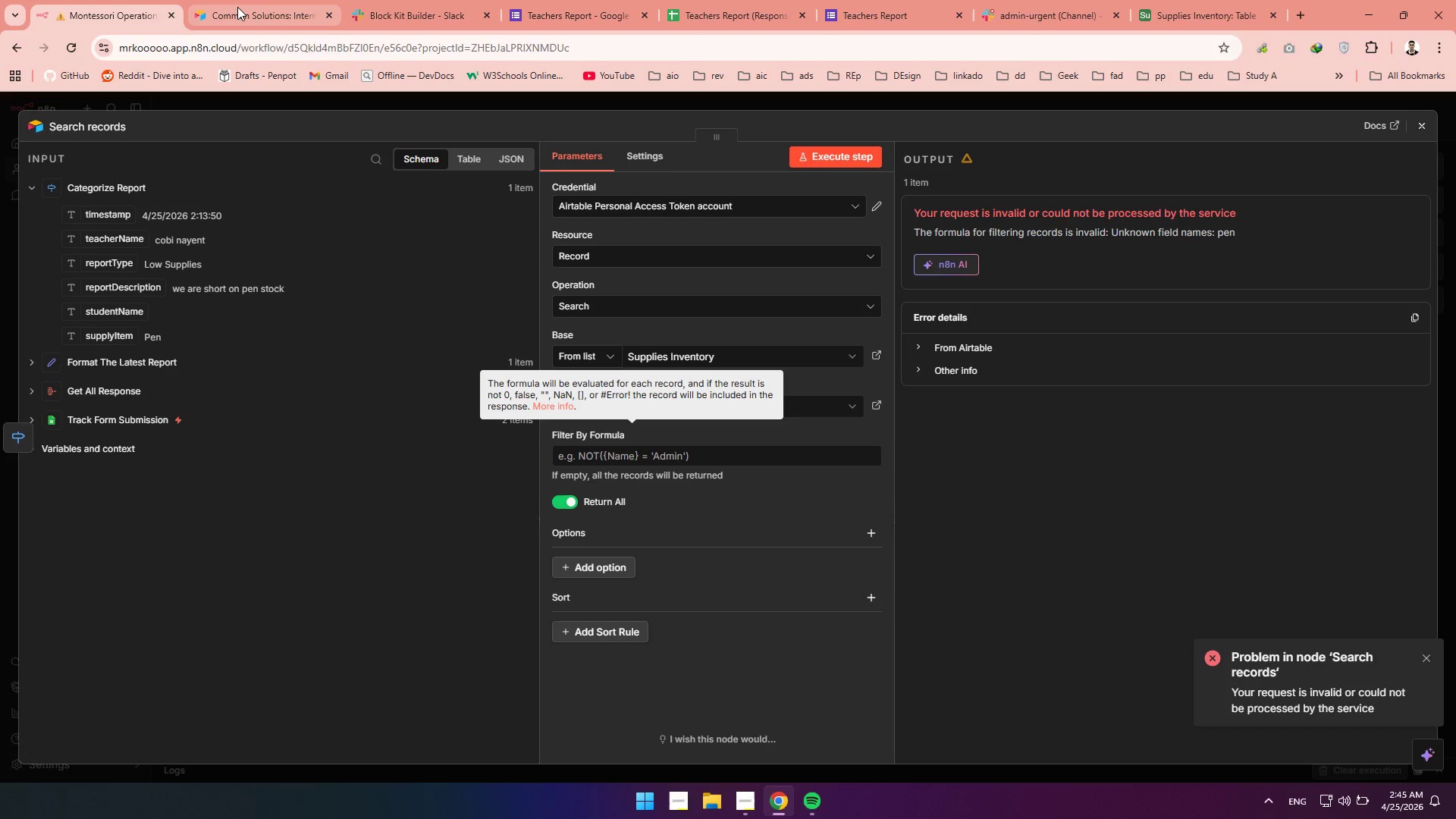 
key(Control+Meta+ControlLeft)
 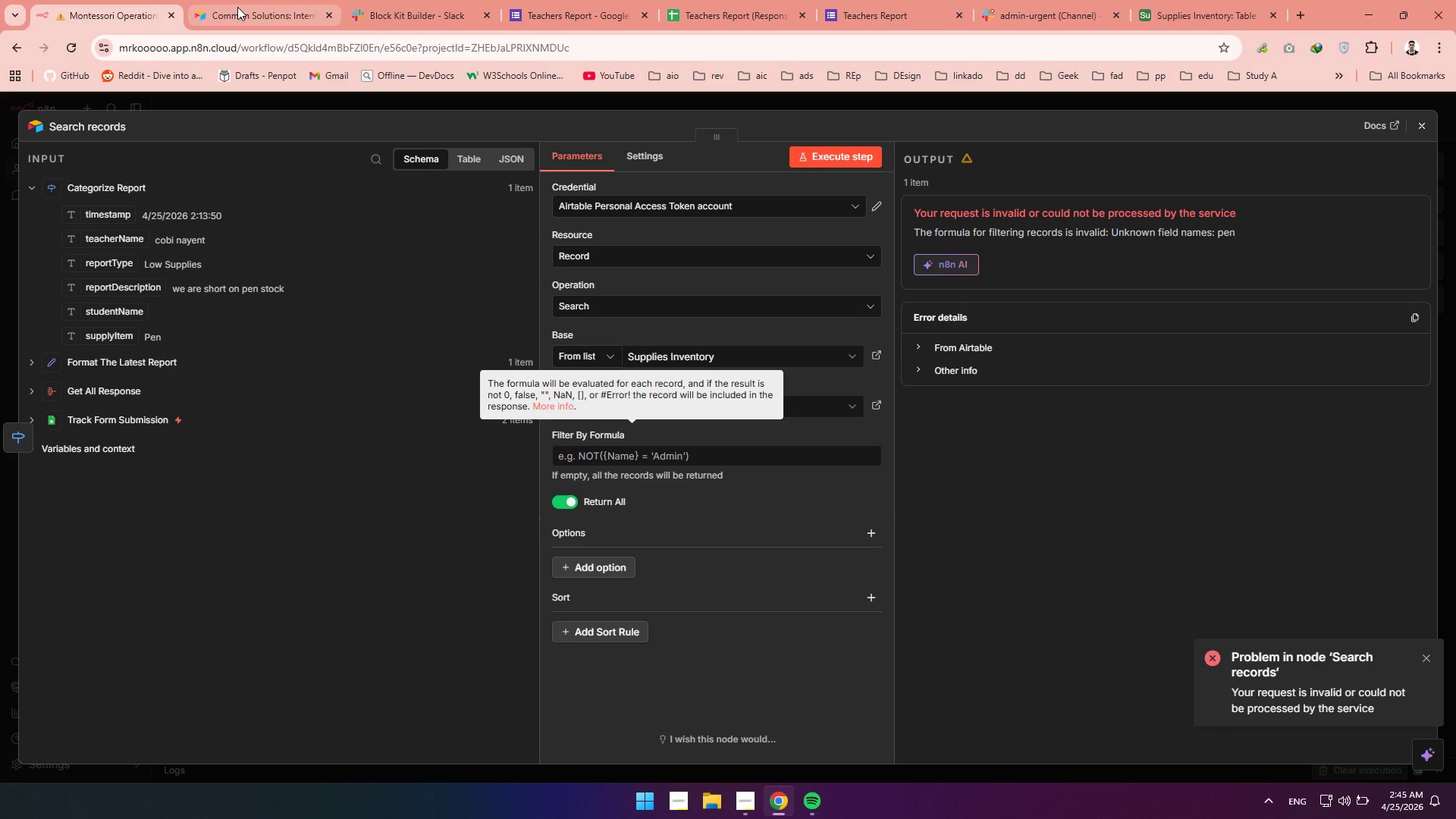 
key(Control+Meta+Shift+F22)
 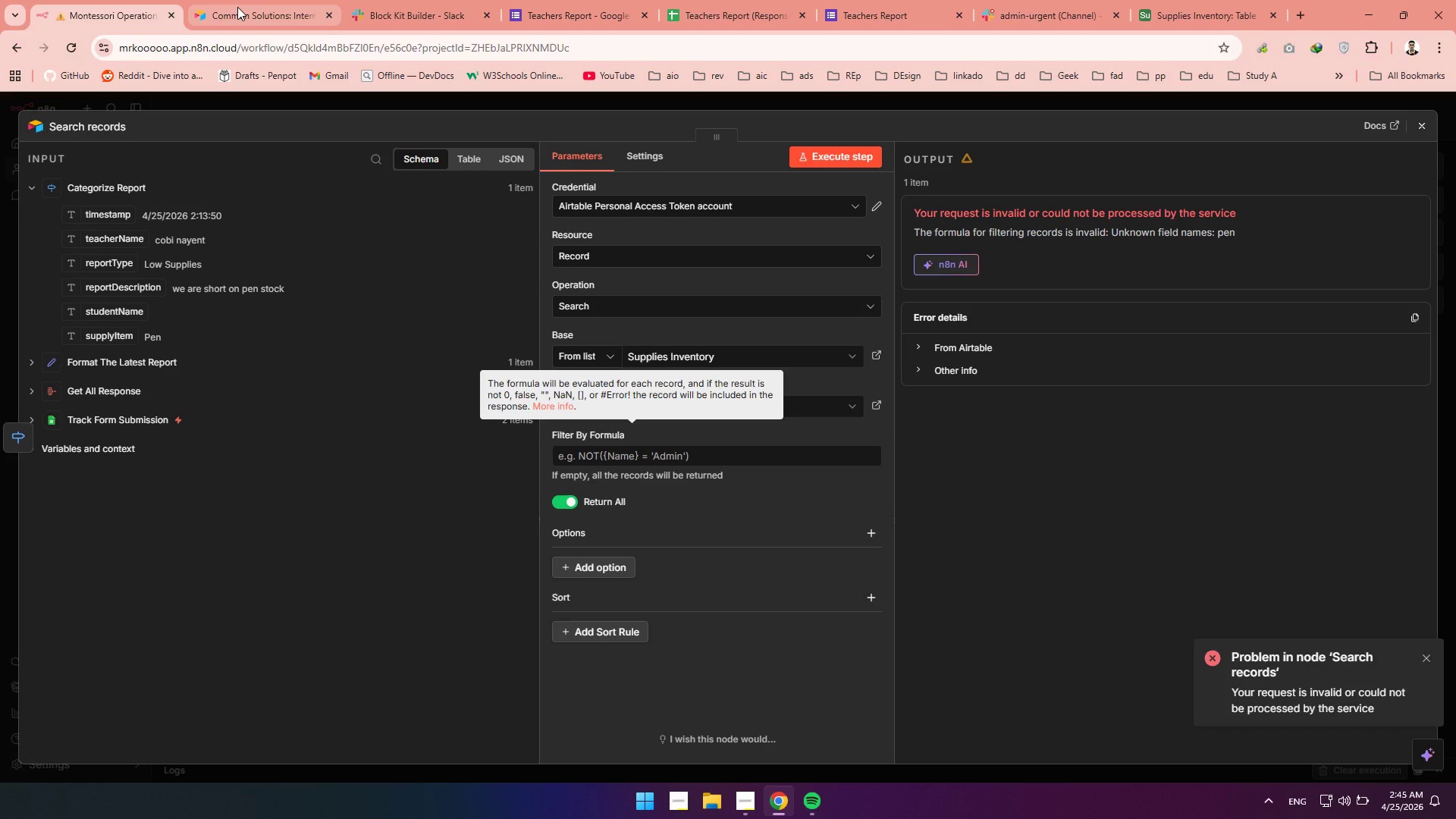 
key(Control+Meta+Shift+ShiftLeft)
 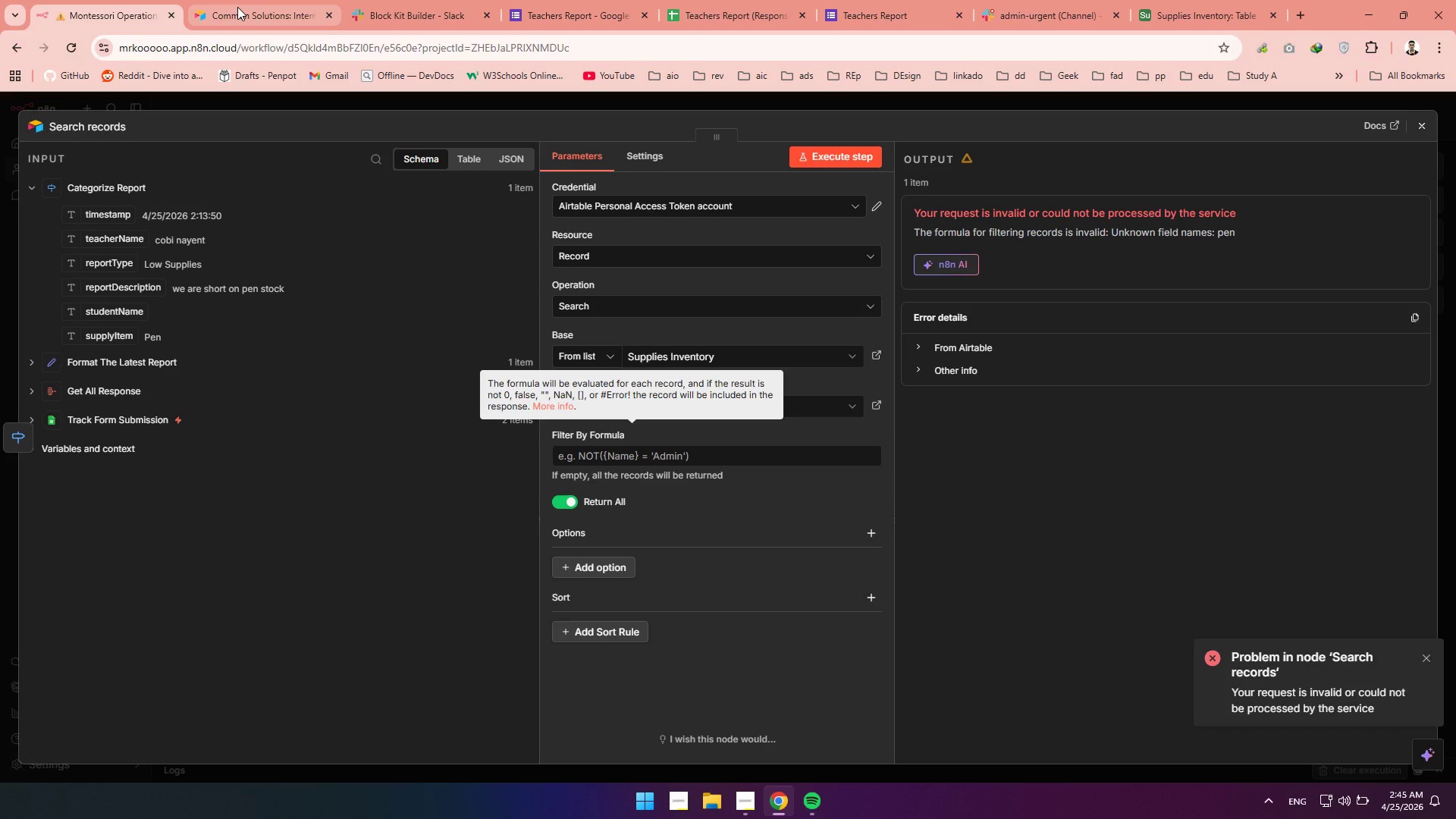 
middle_click([237, 7])
 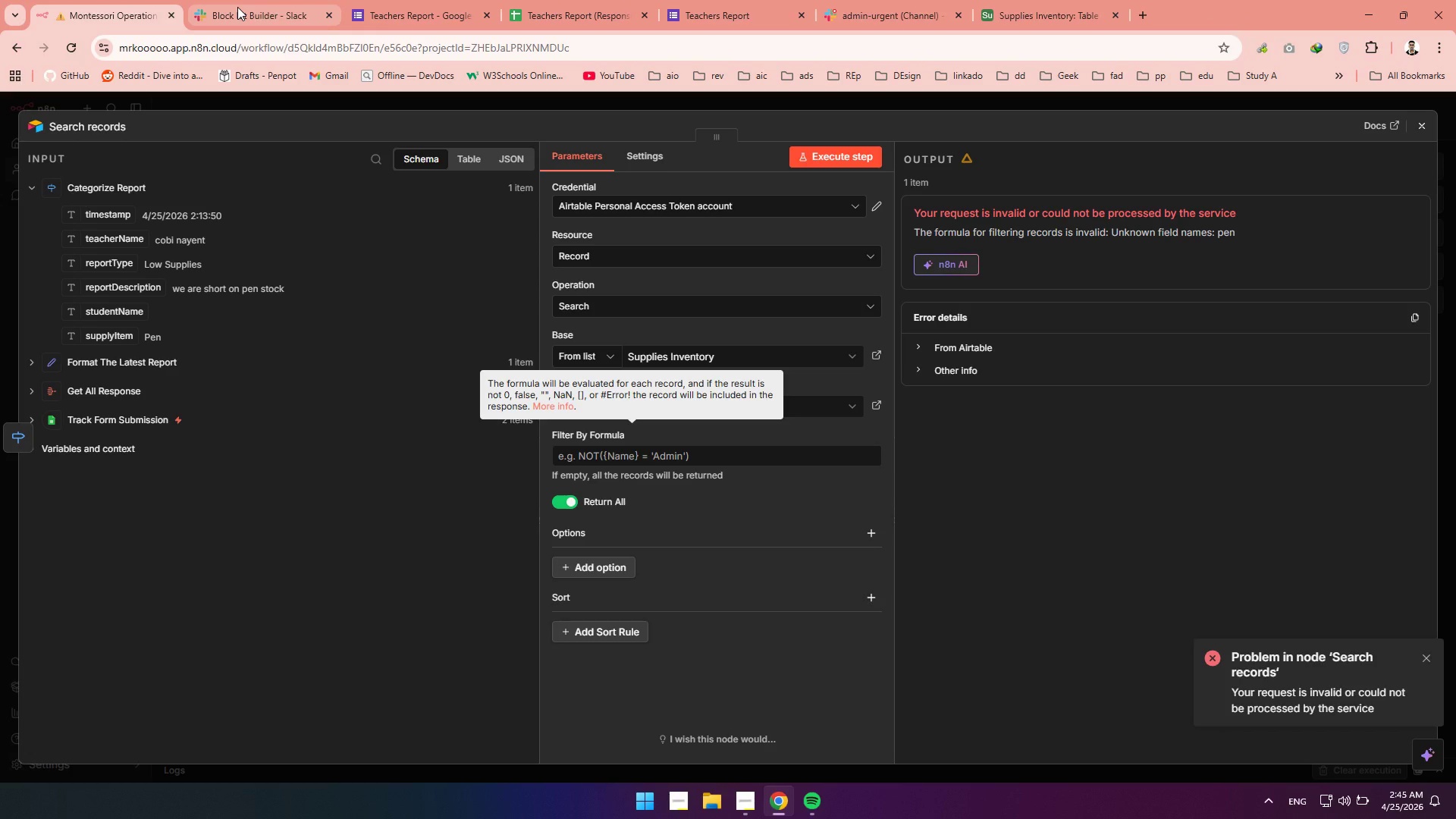 
wait(7.92)
 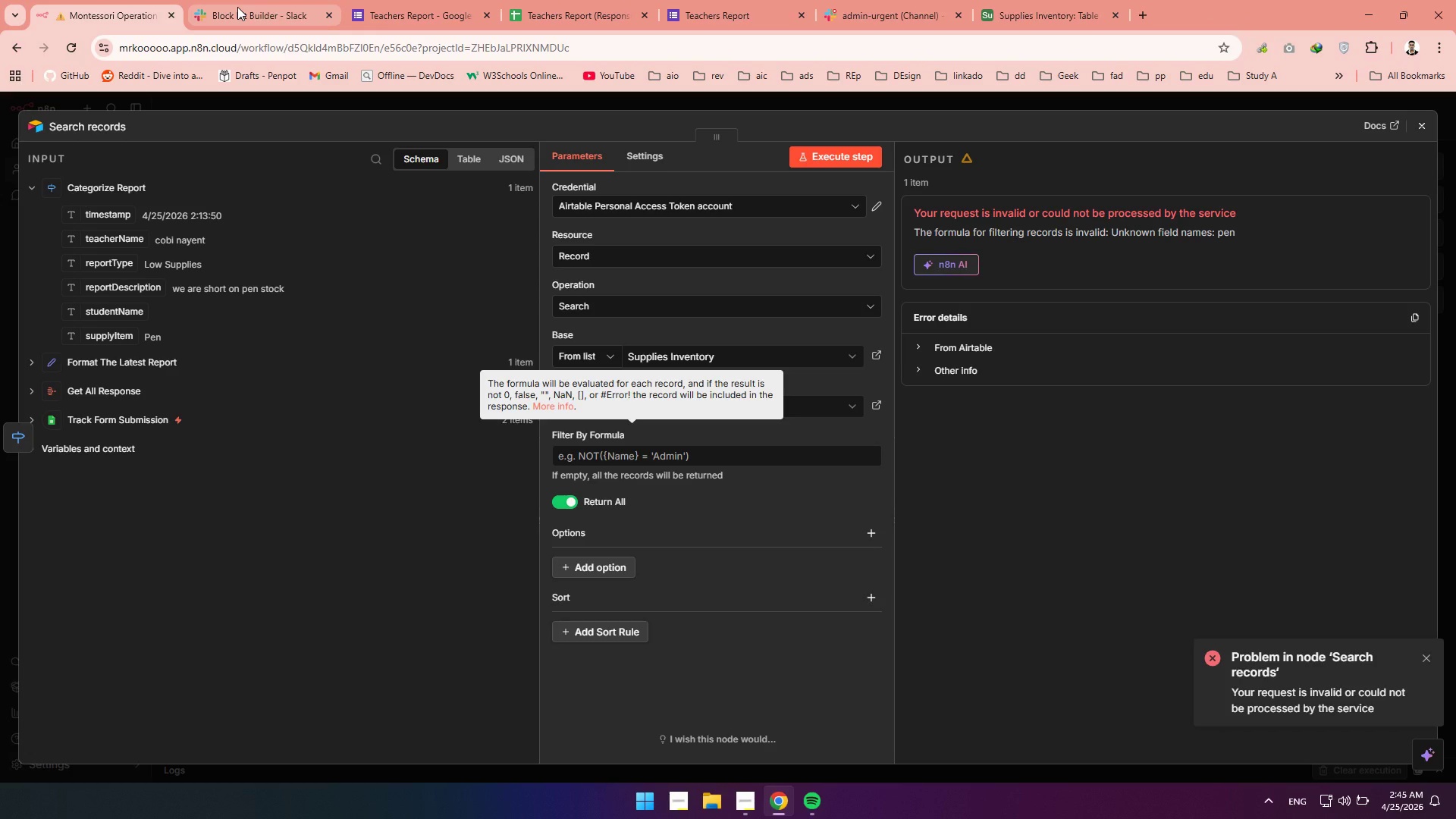 
left_click([612, 453])
 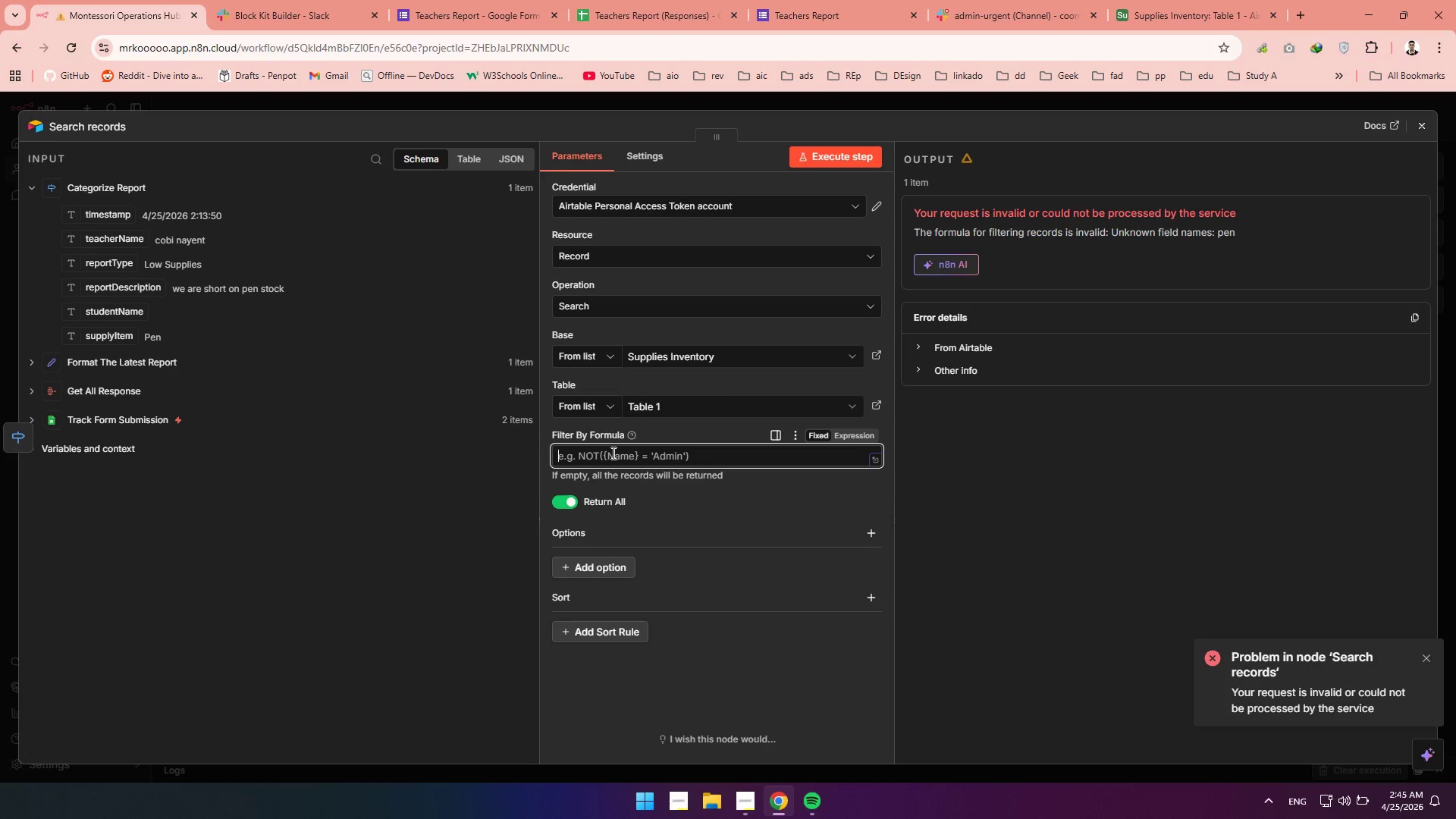 
type(IF())
 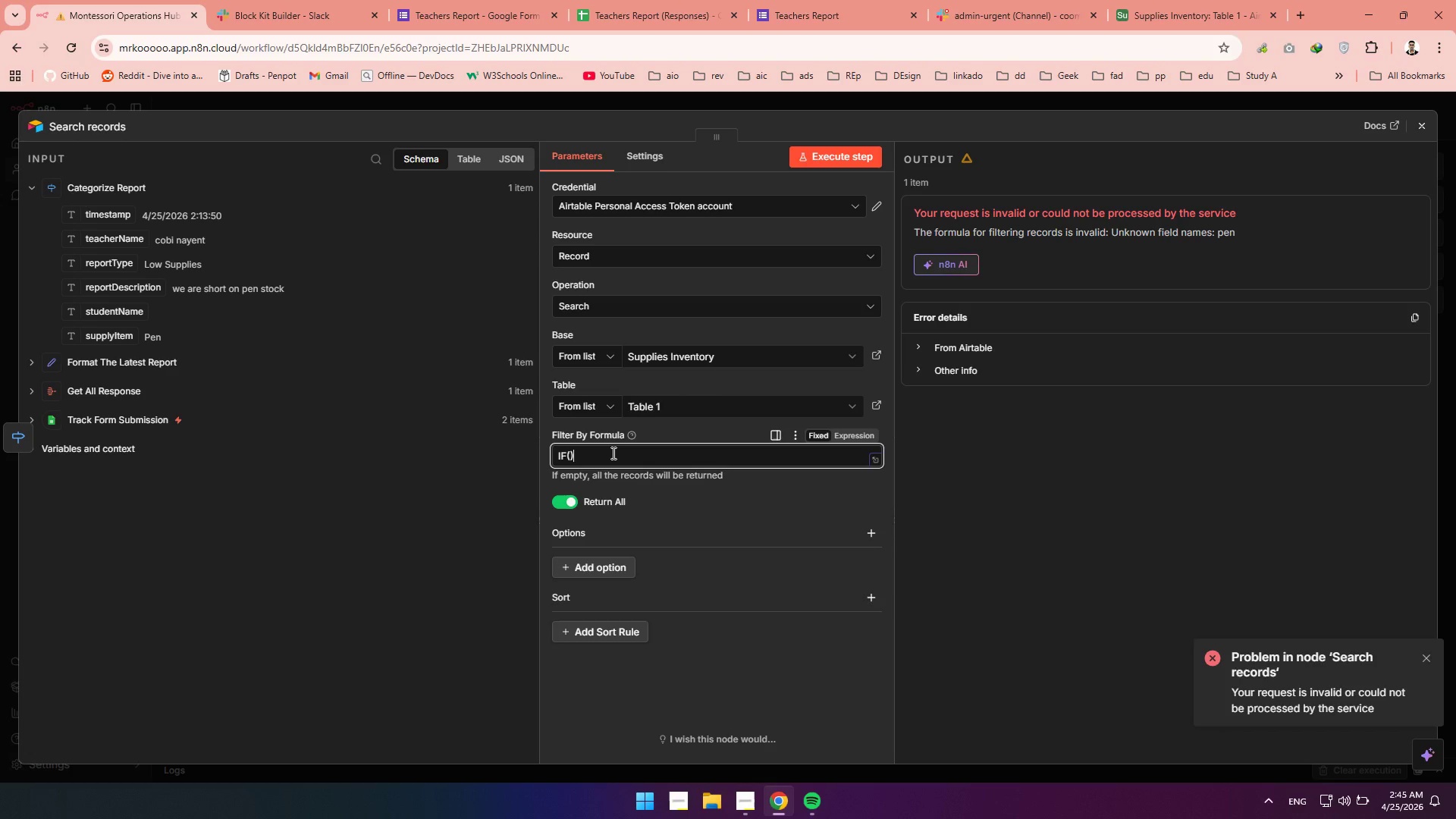 
key(Control+ControlRight)
 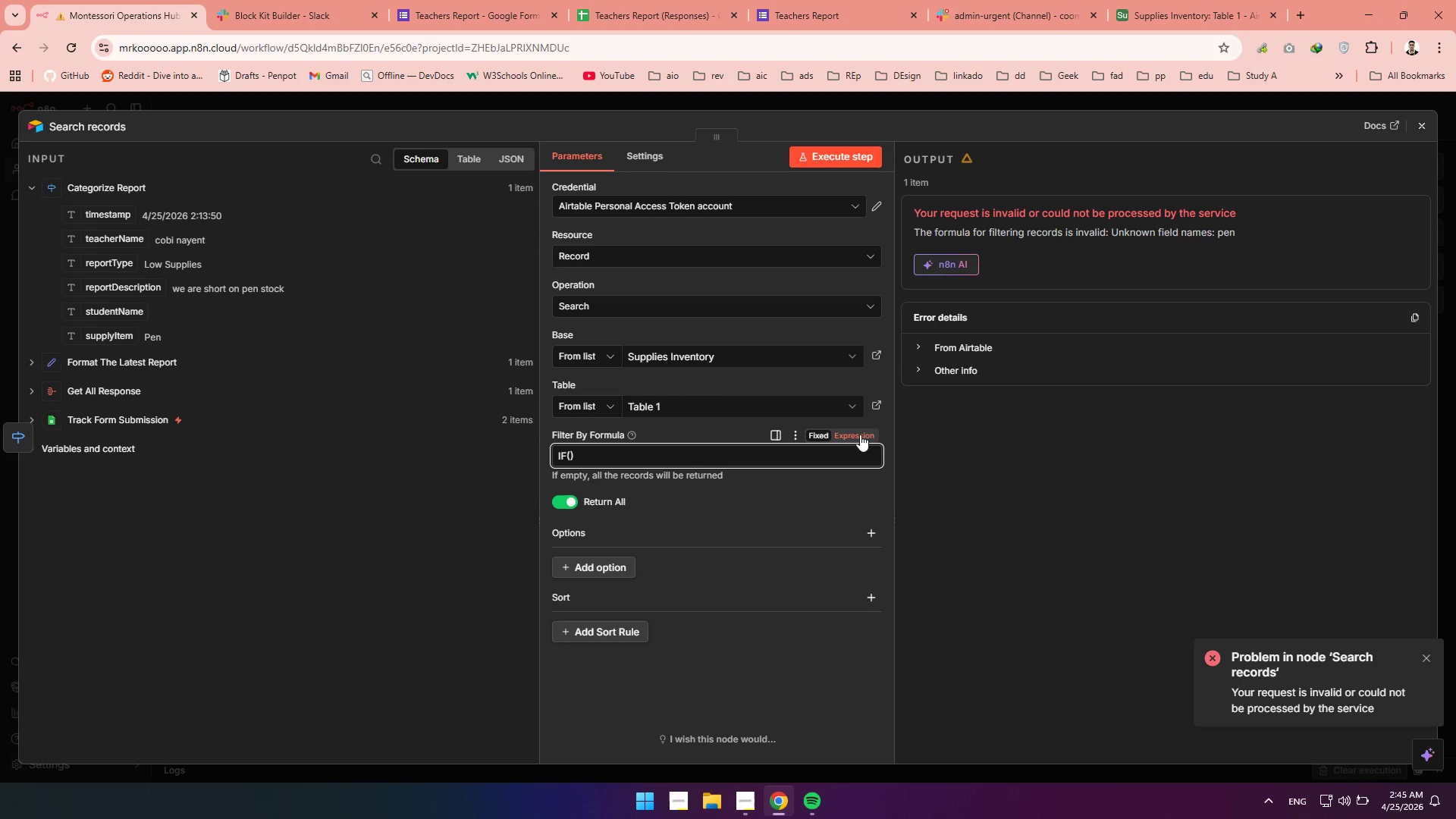 
left_click([860, 429])
 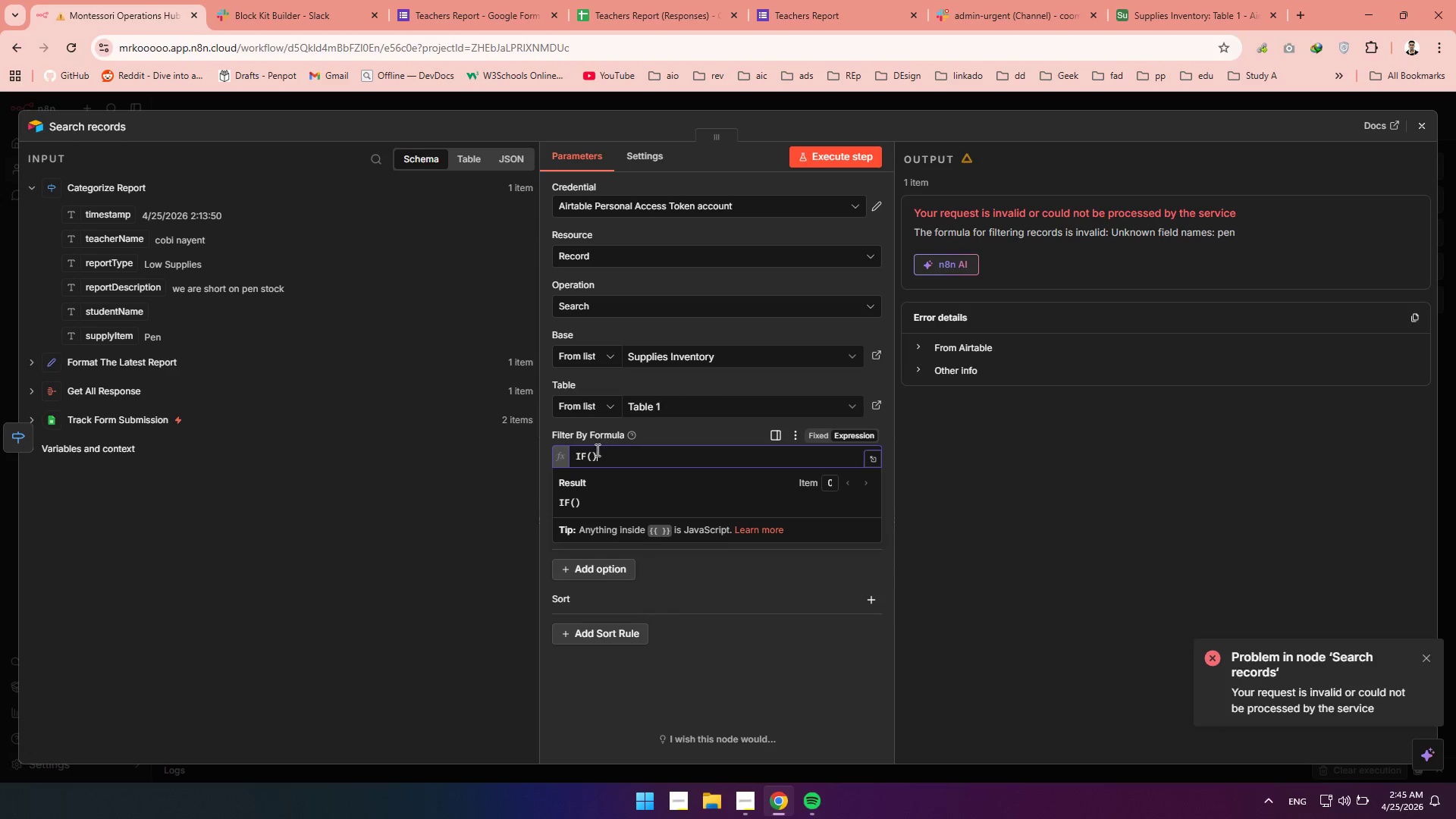 
left_click([590, 457])
 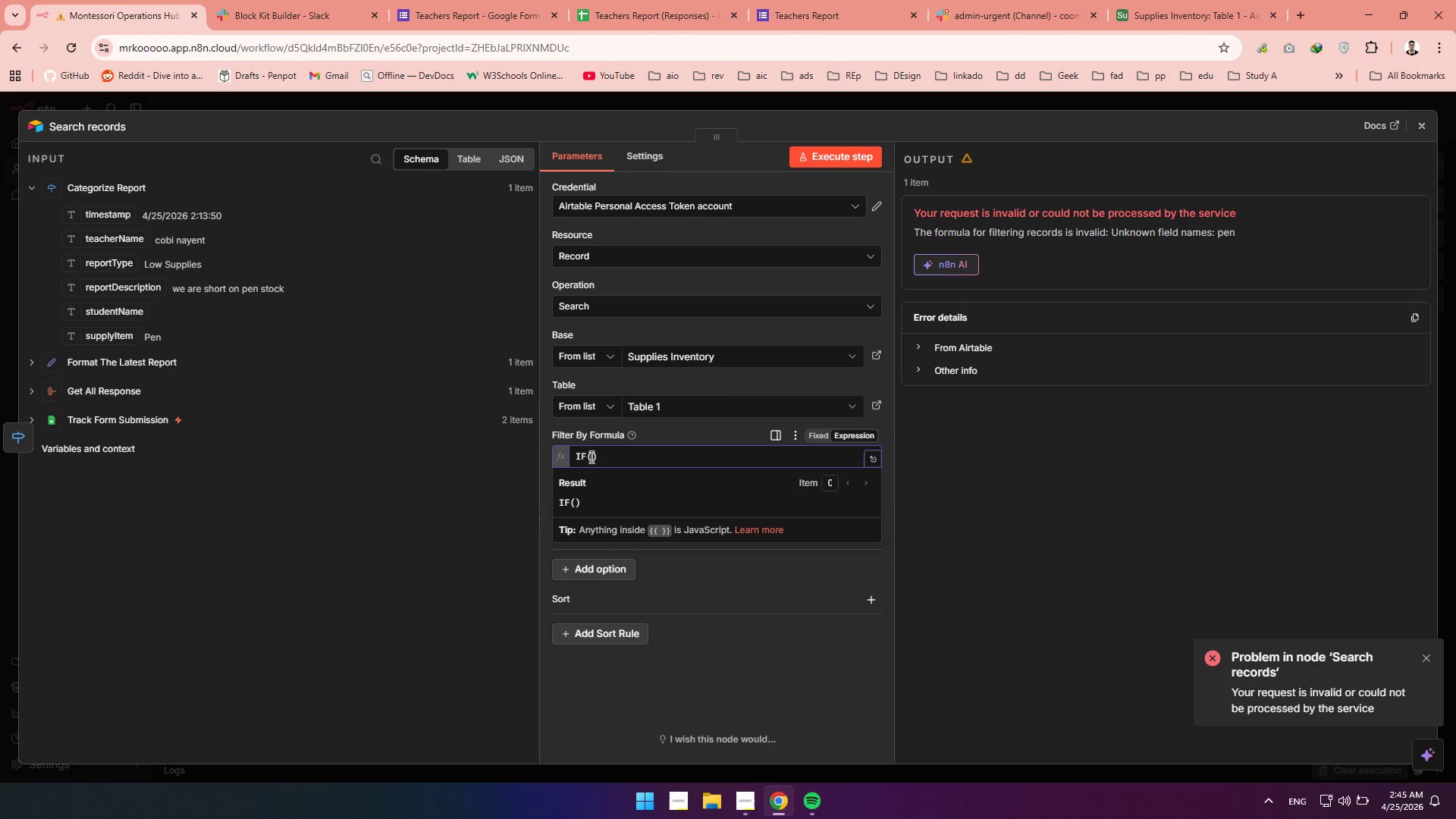 
wait(5.81)
 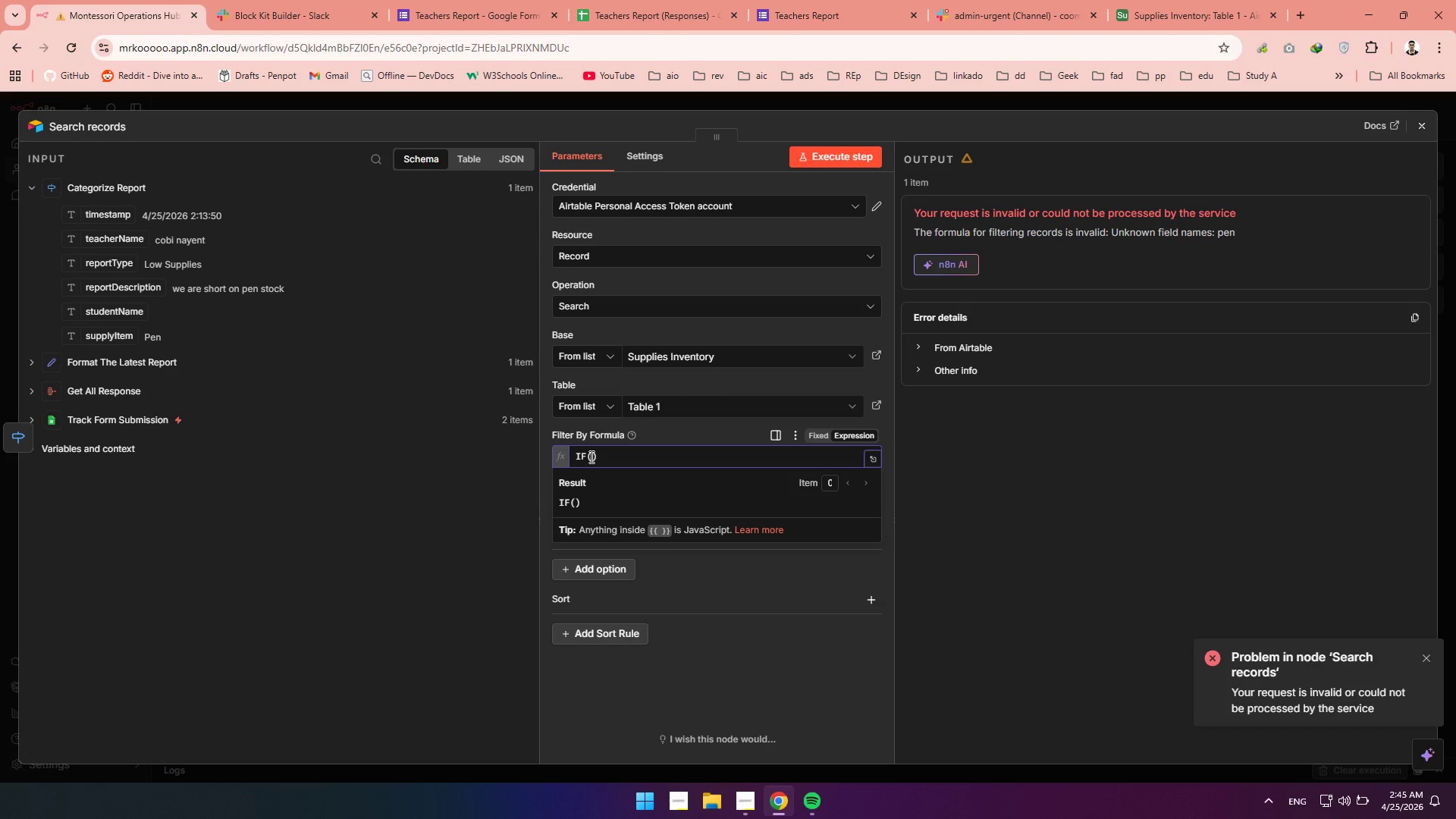 
type(SEARCH)
 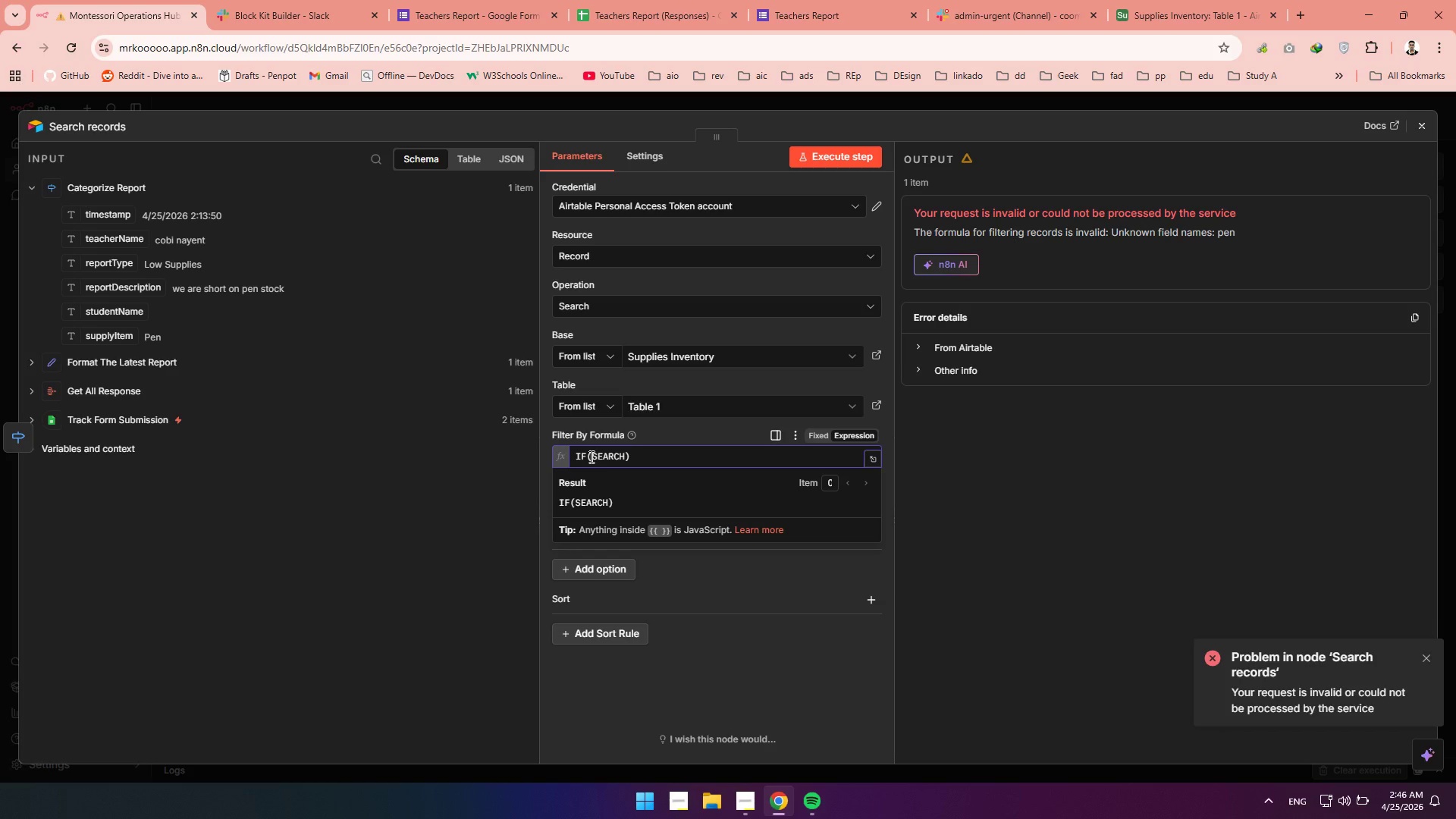 
type(())
 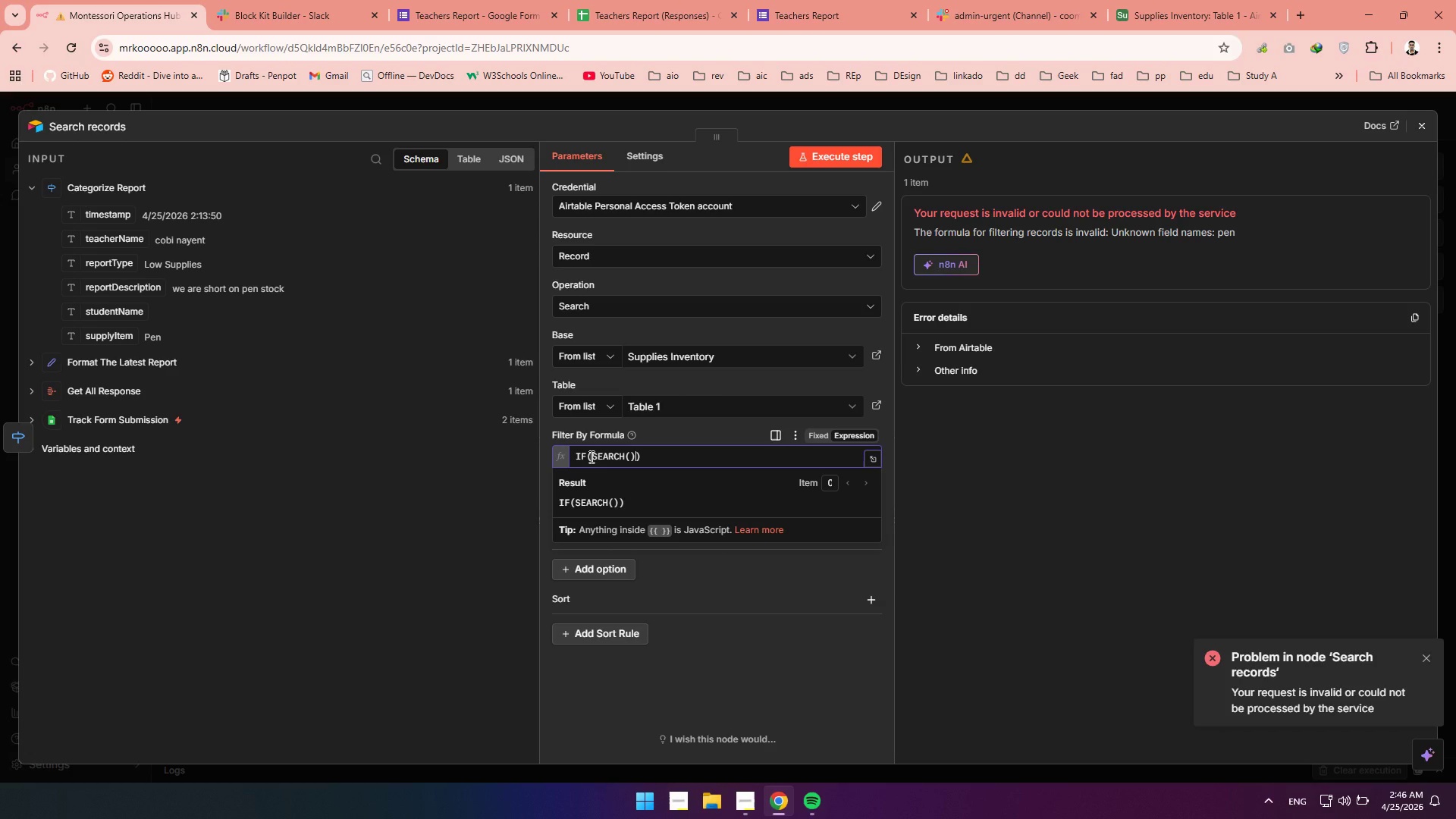 
key(ArrowLeft)
 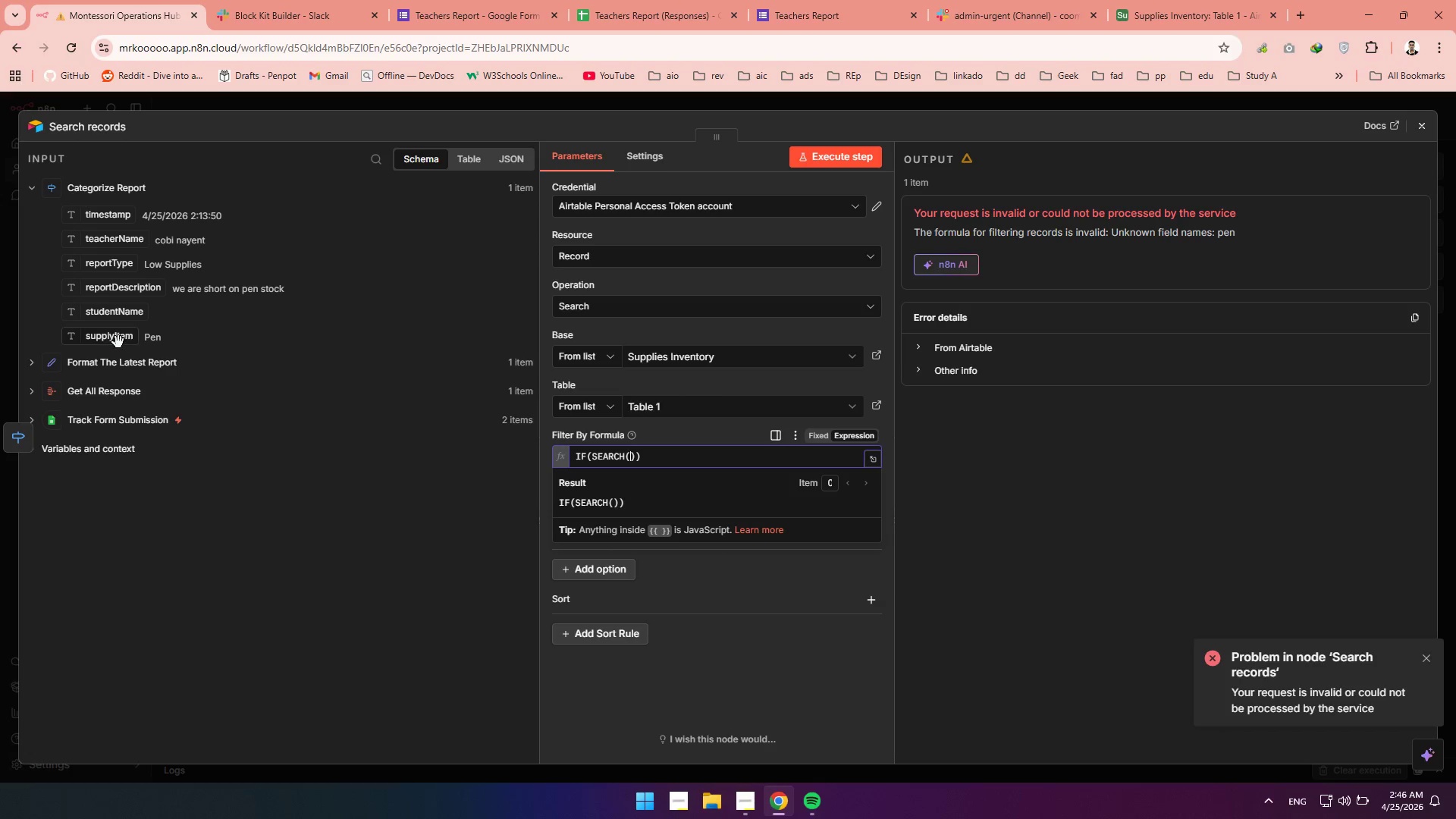 
left_click_drag(start_coordinate=[105, 337], to_coordinate=[628, 455])
 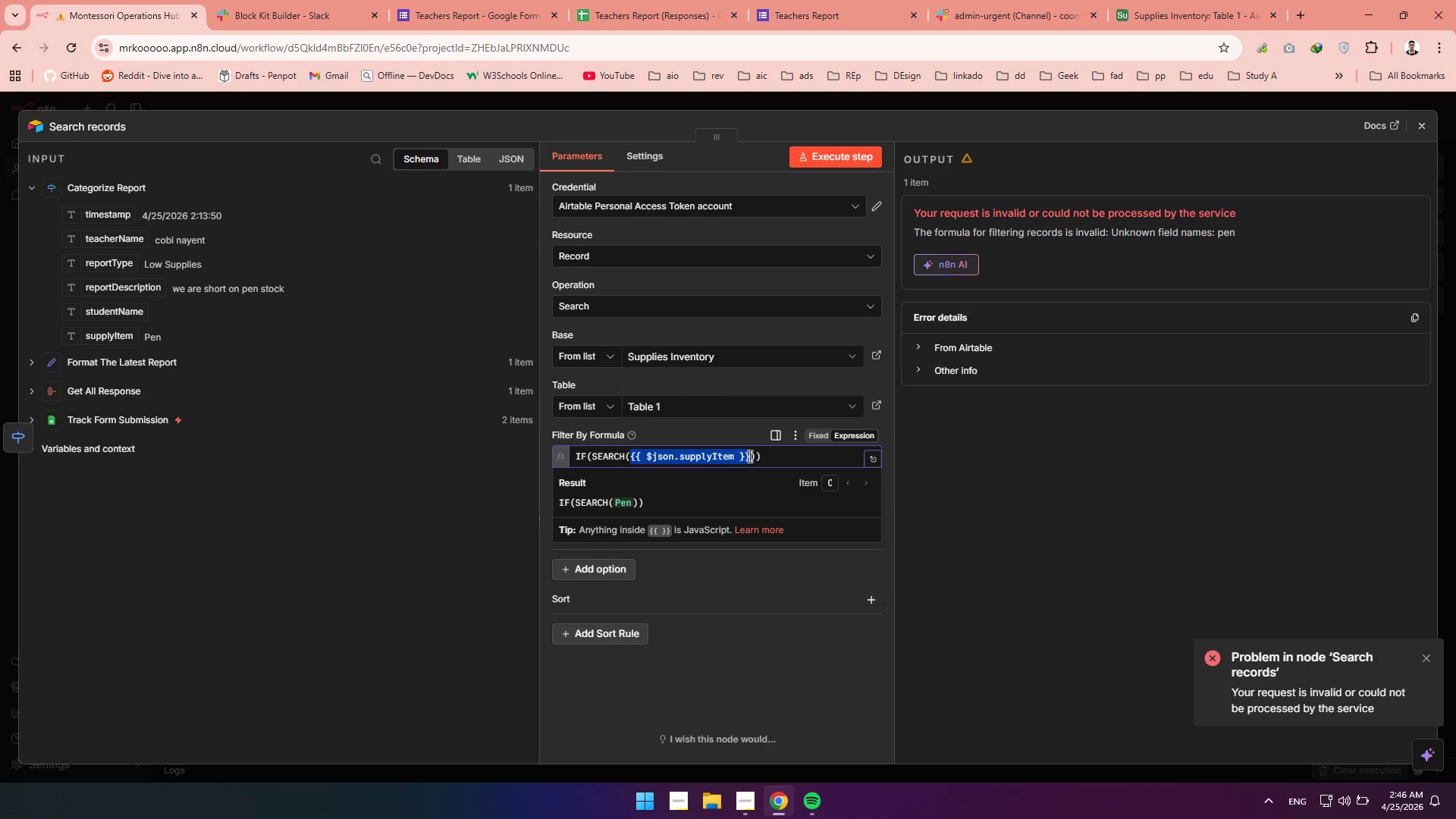 
left_click([751, 456])
 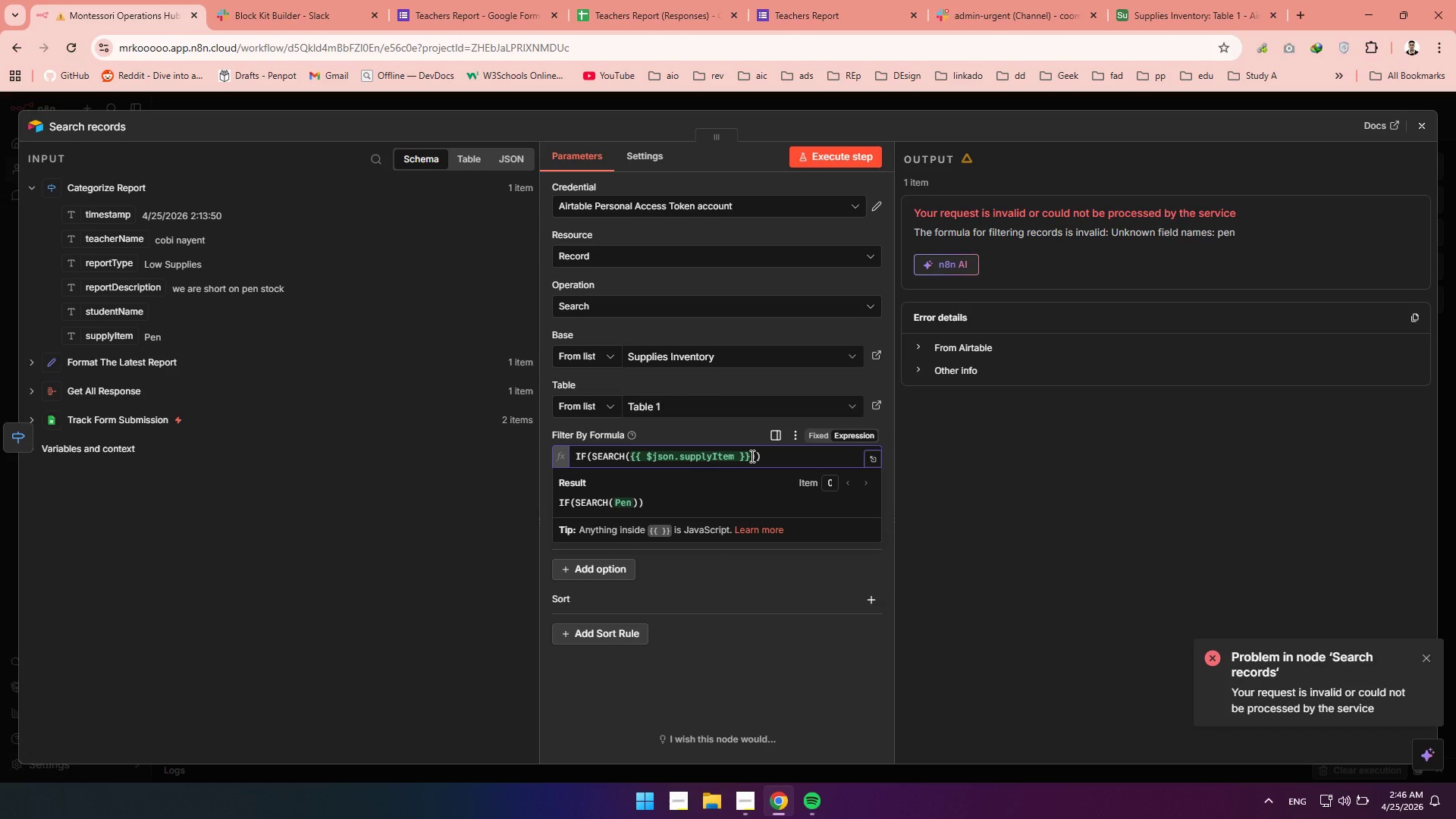 
type(,{iTEN)
key(Backspace)
key(Backspace)
key(Backspace)
key(Backspace)
type(Item Name)
 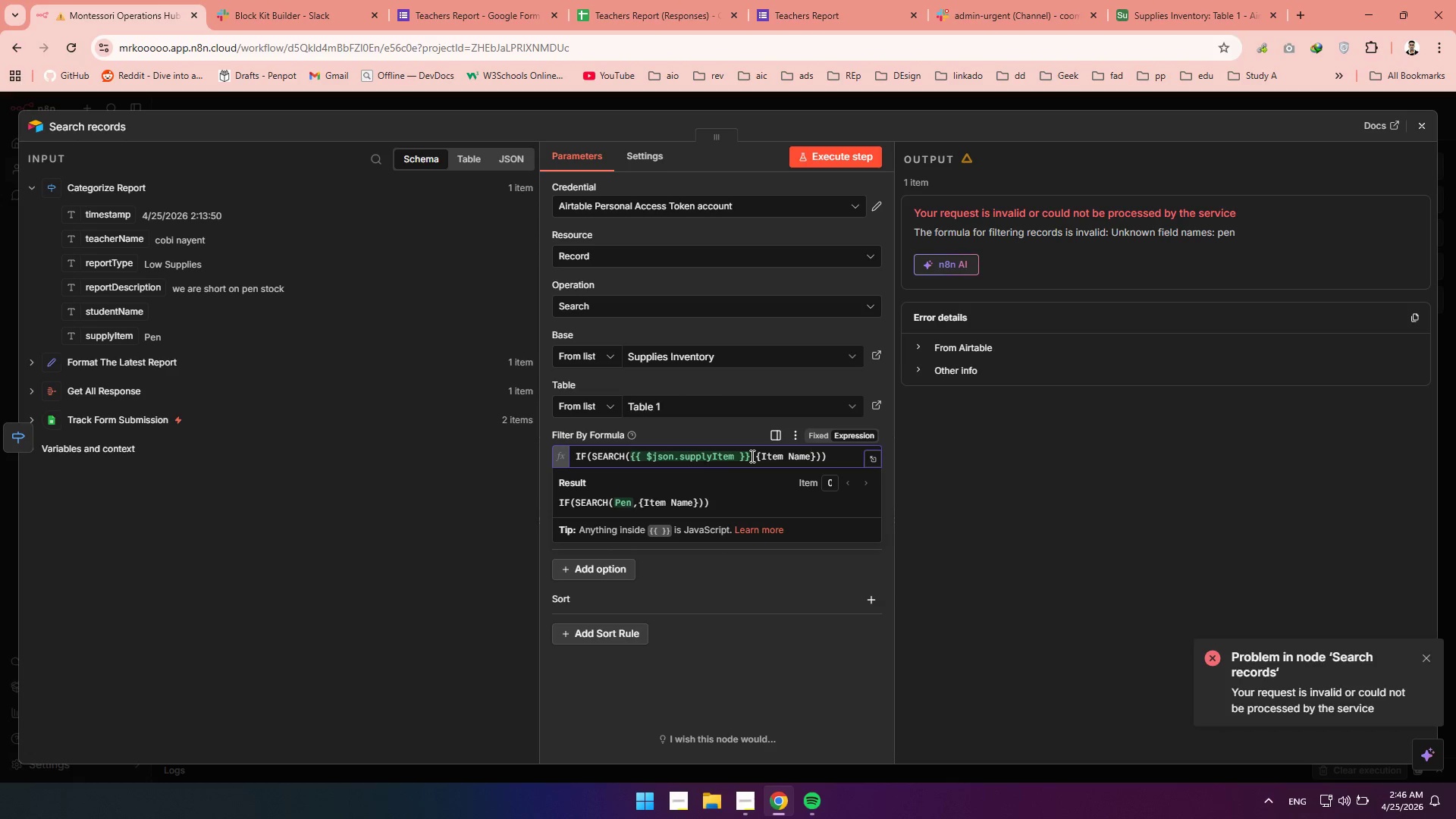 
wait(5.08)
 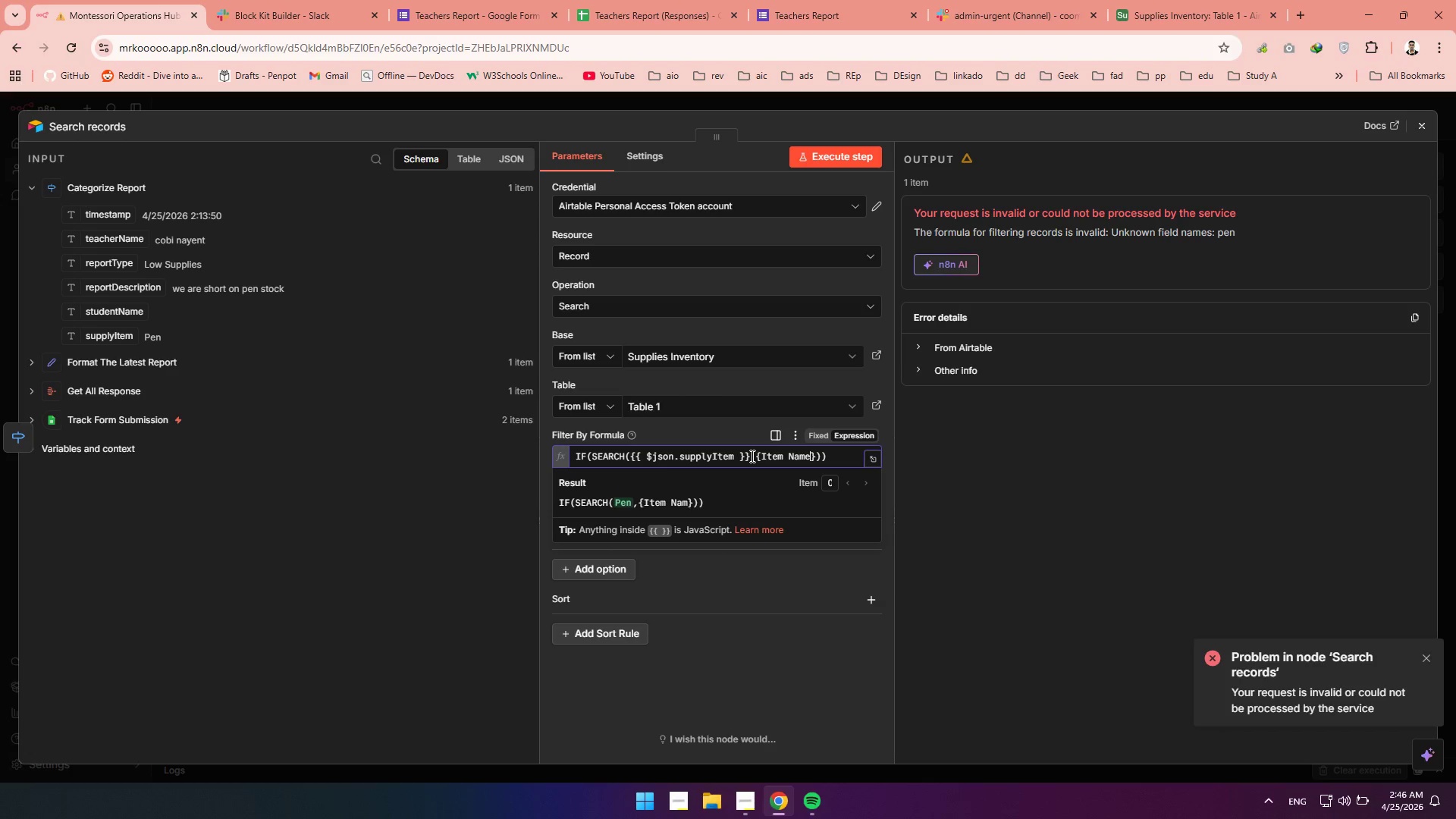 
left_click([820, 457])
 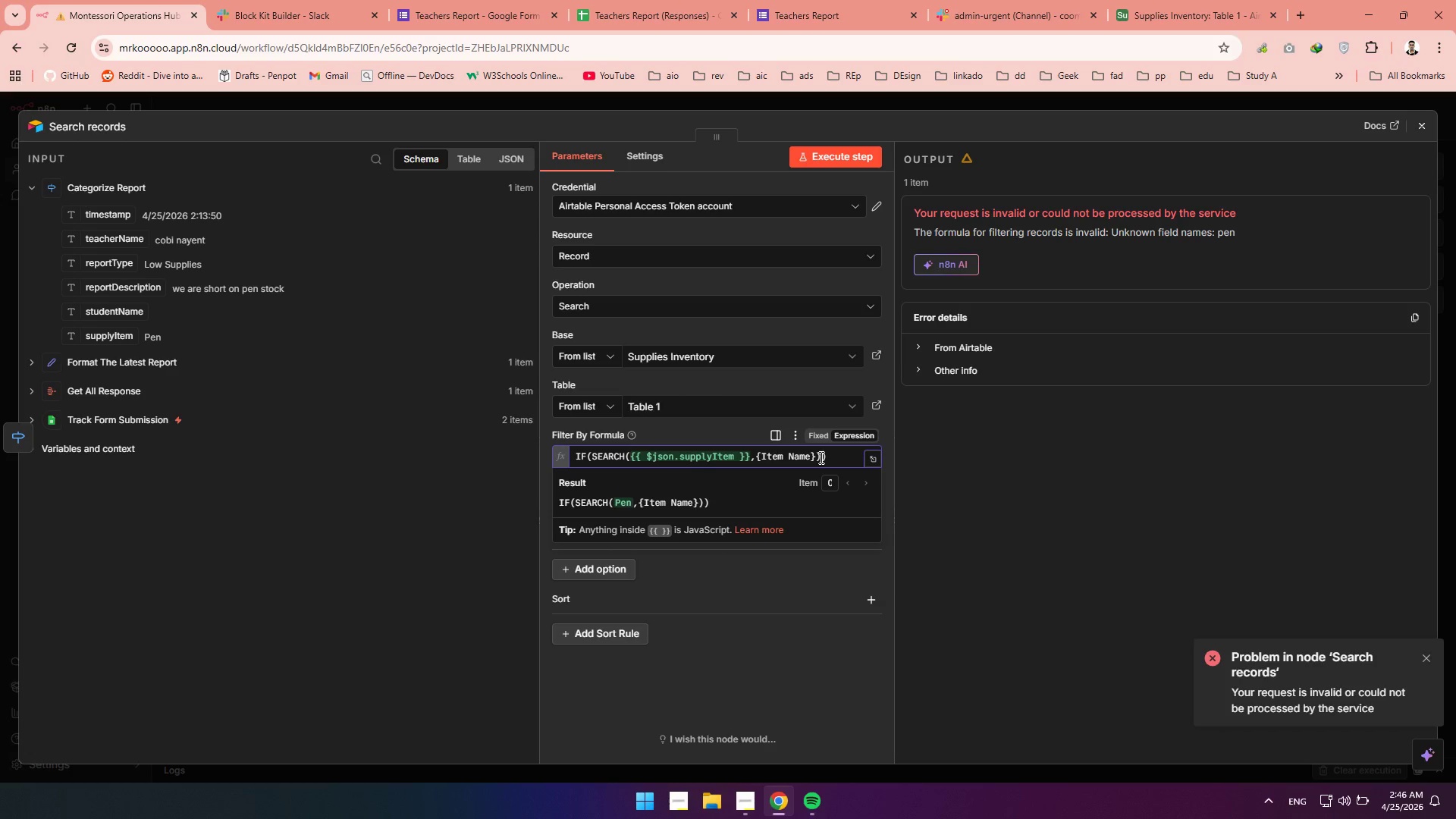 
type(,true)
 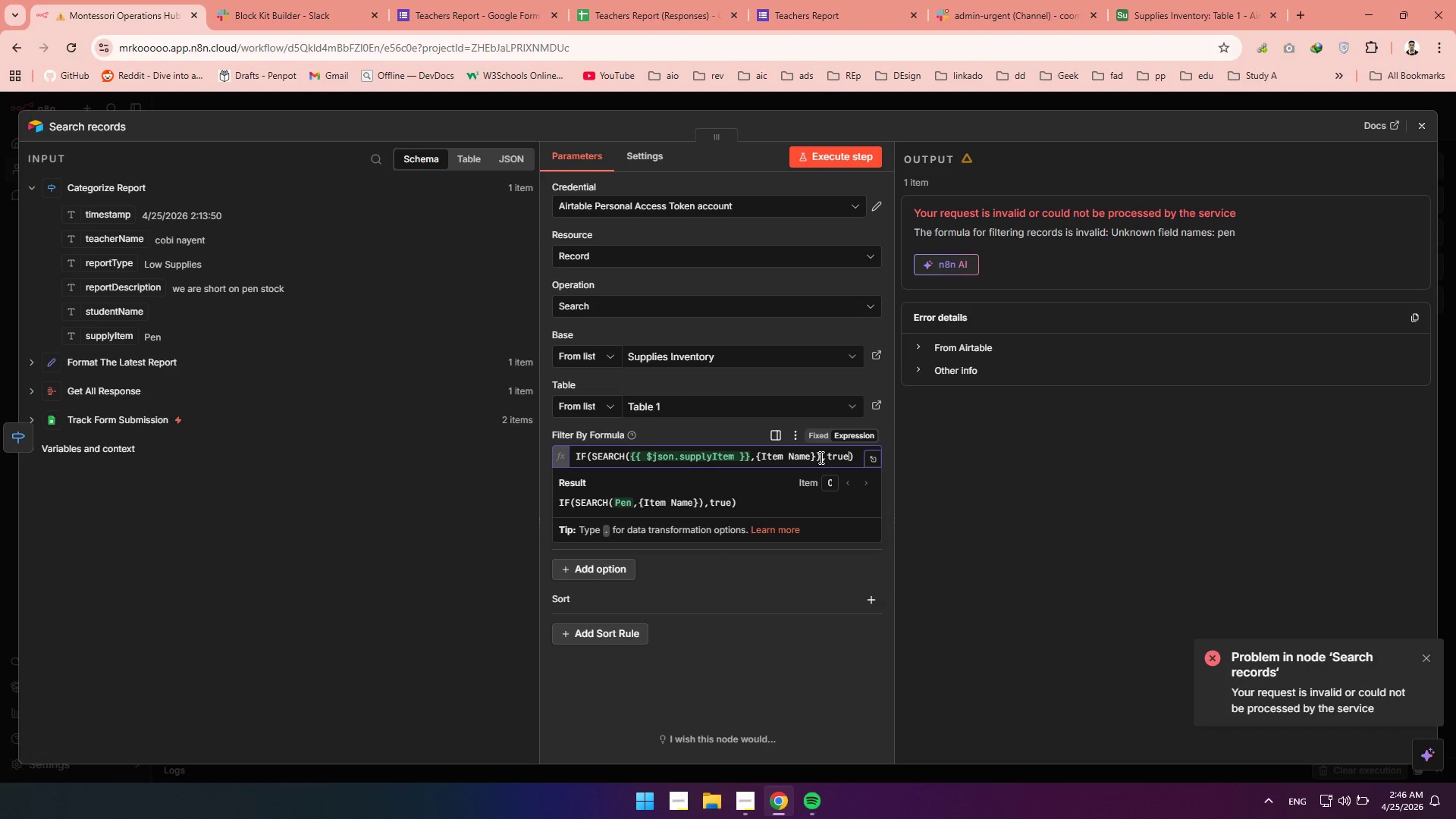 
wait(7.31)
 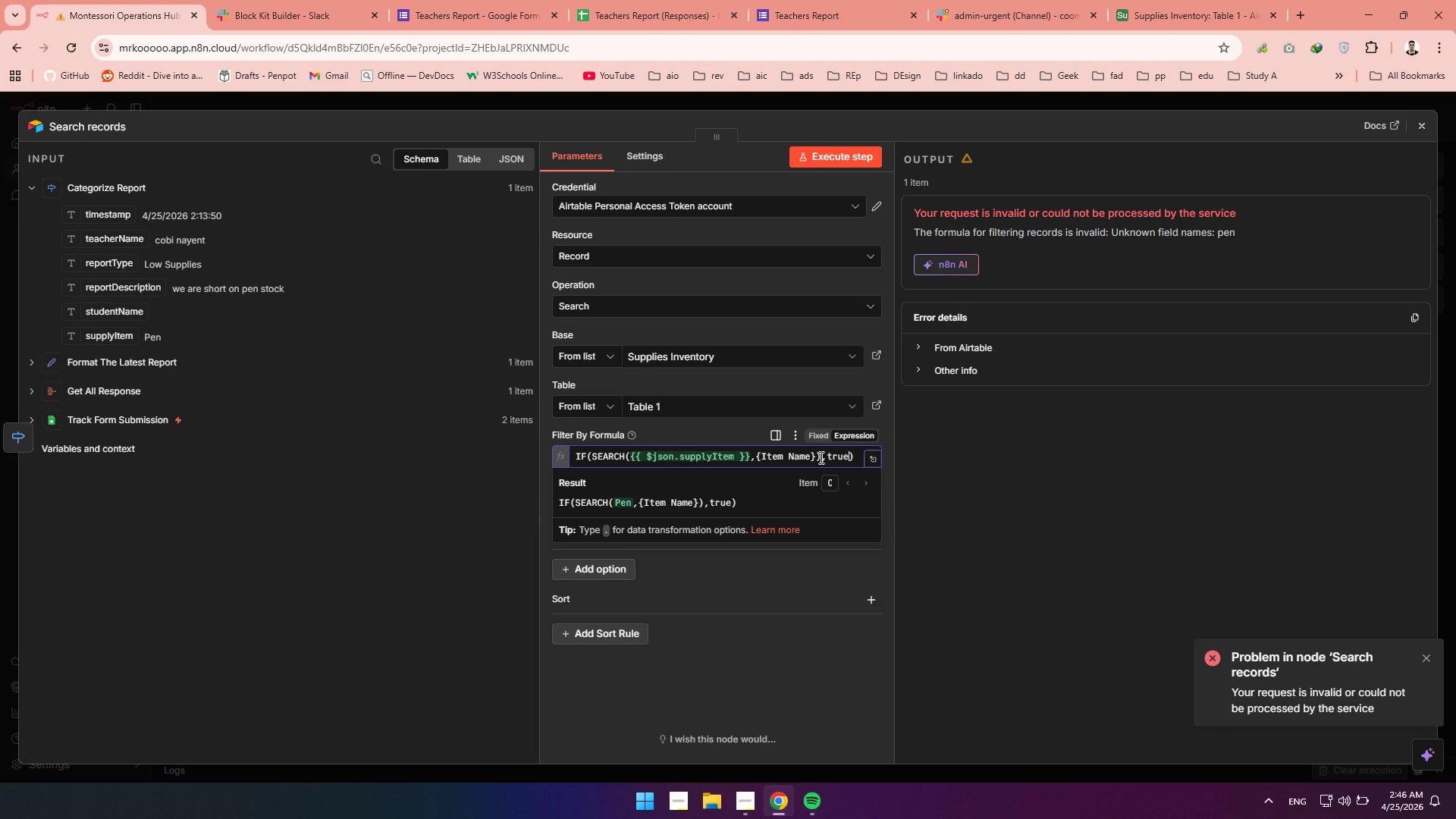 
key(Backspace)
key(Backspace)
key(Backspace)
key(Backspace)
type("treu)
 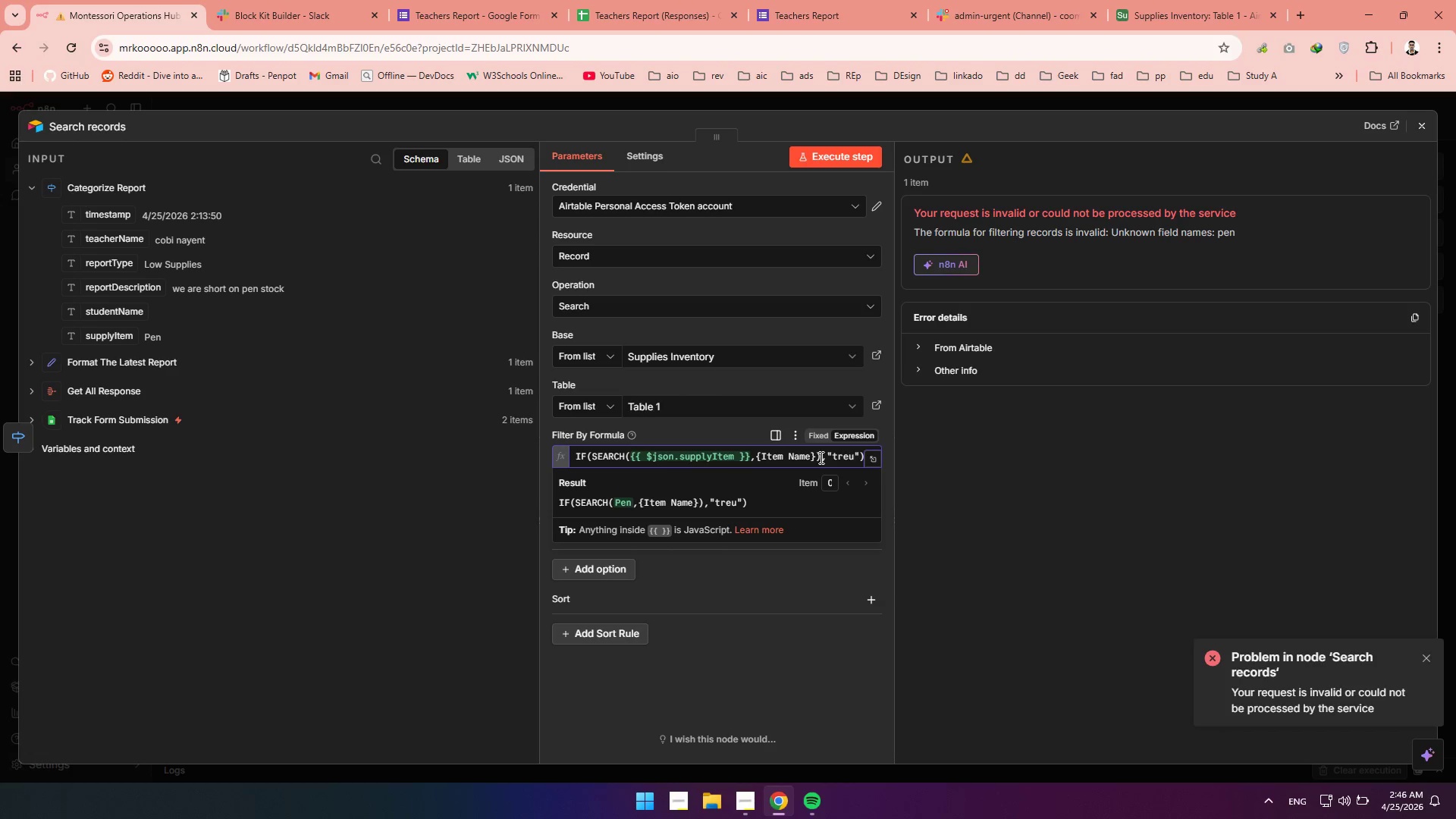 
key(ArrowRight)
 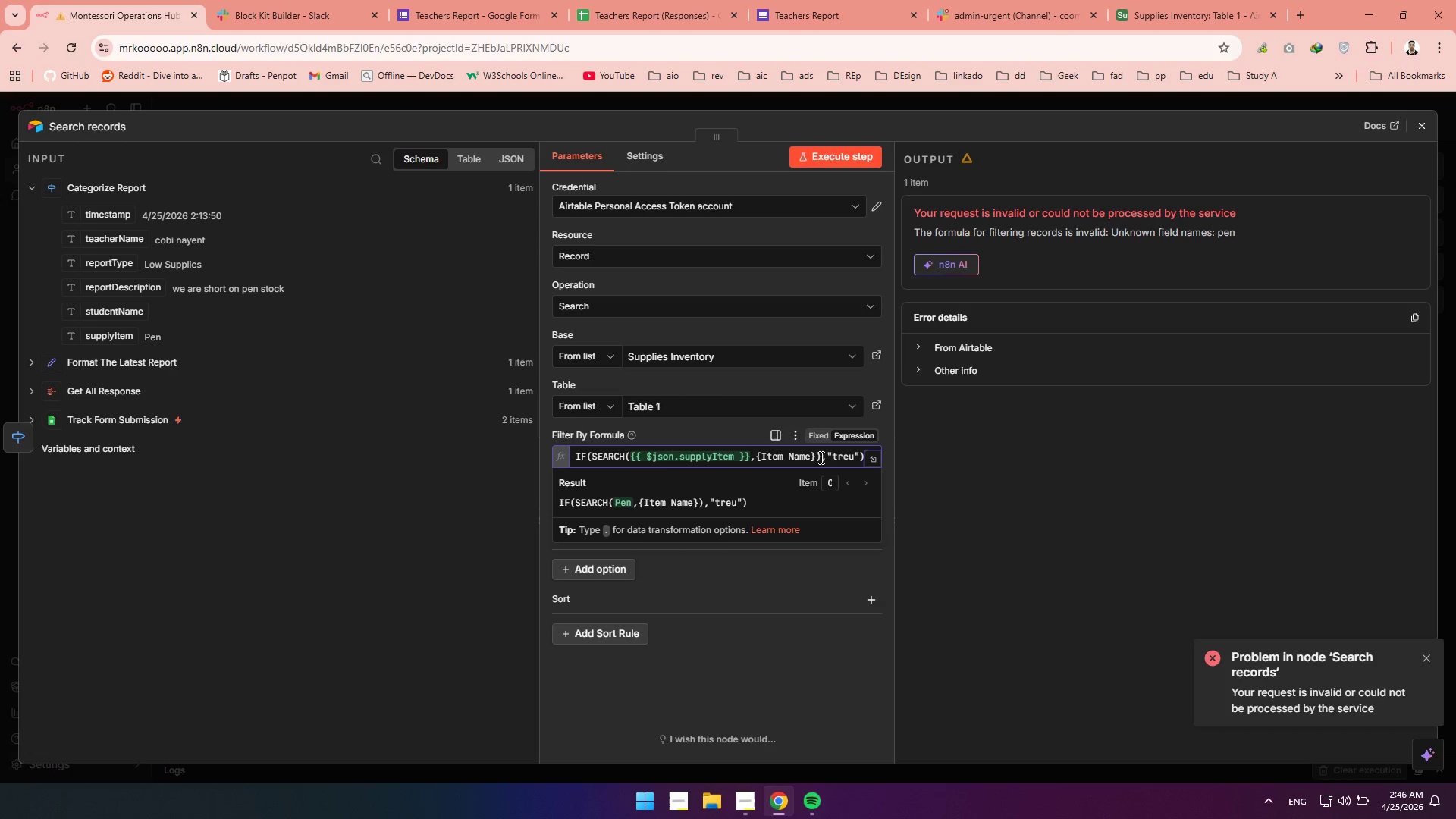 
type(,"flse)
 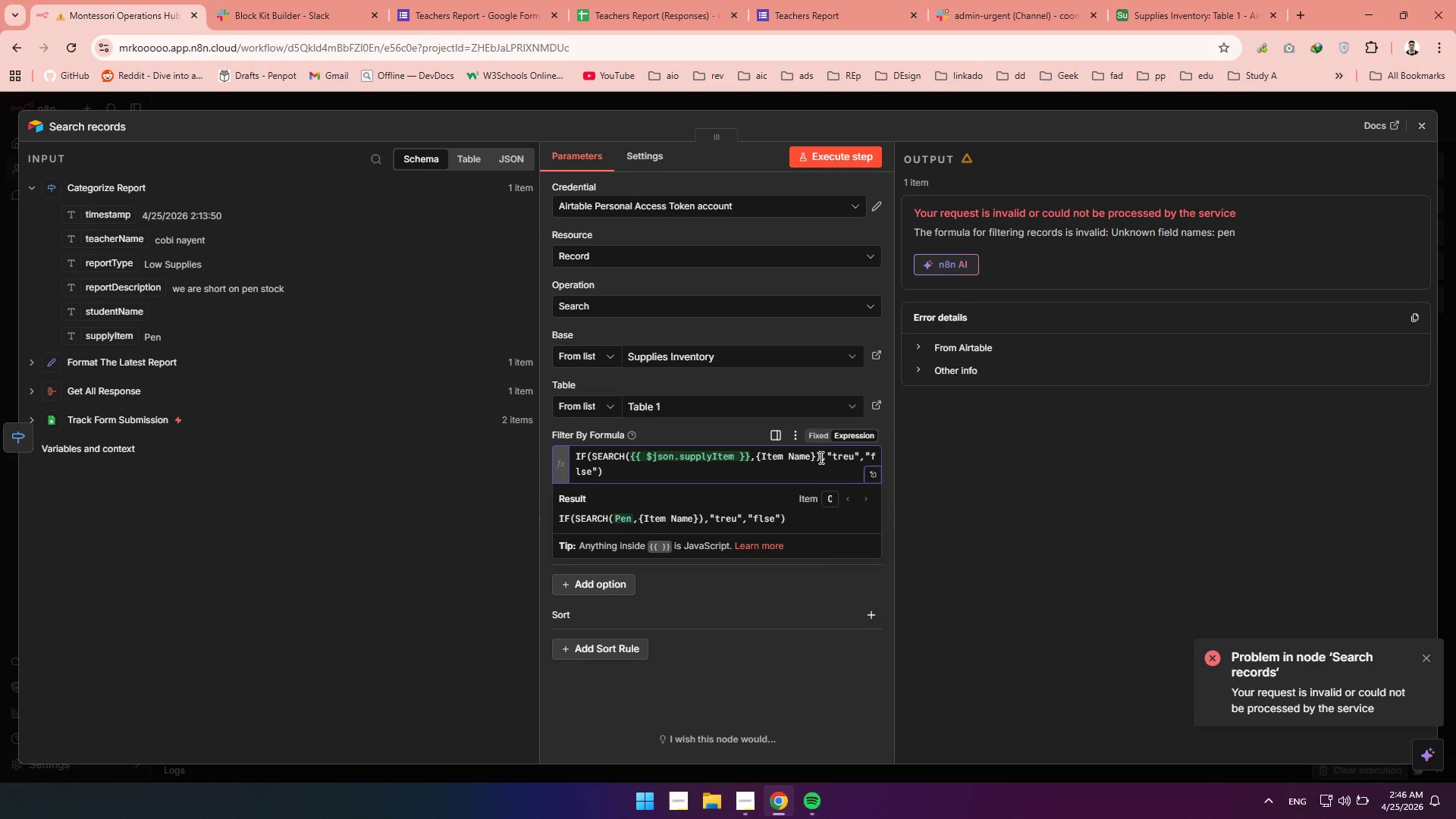 
left_click([855, 154])
 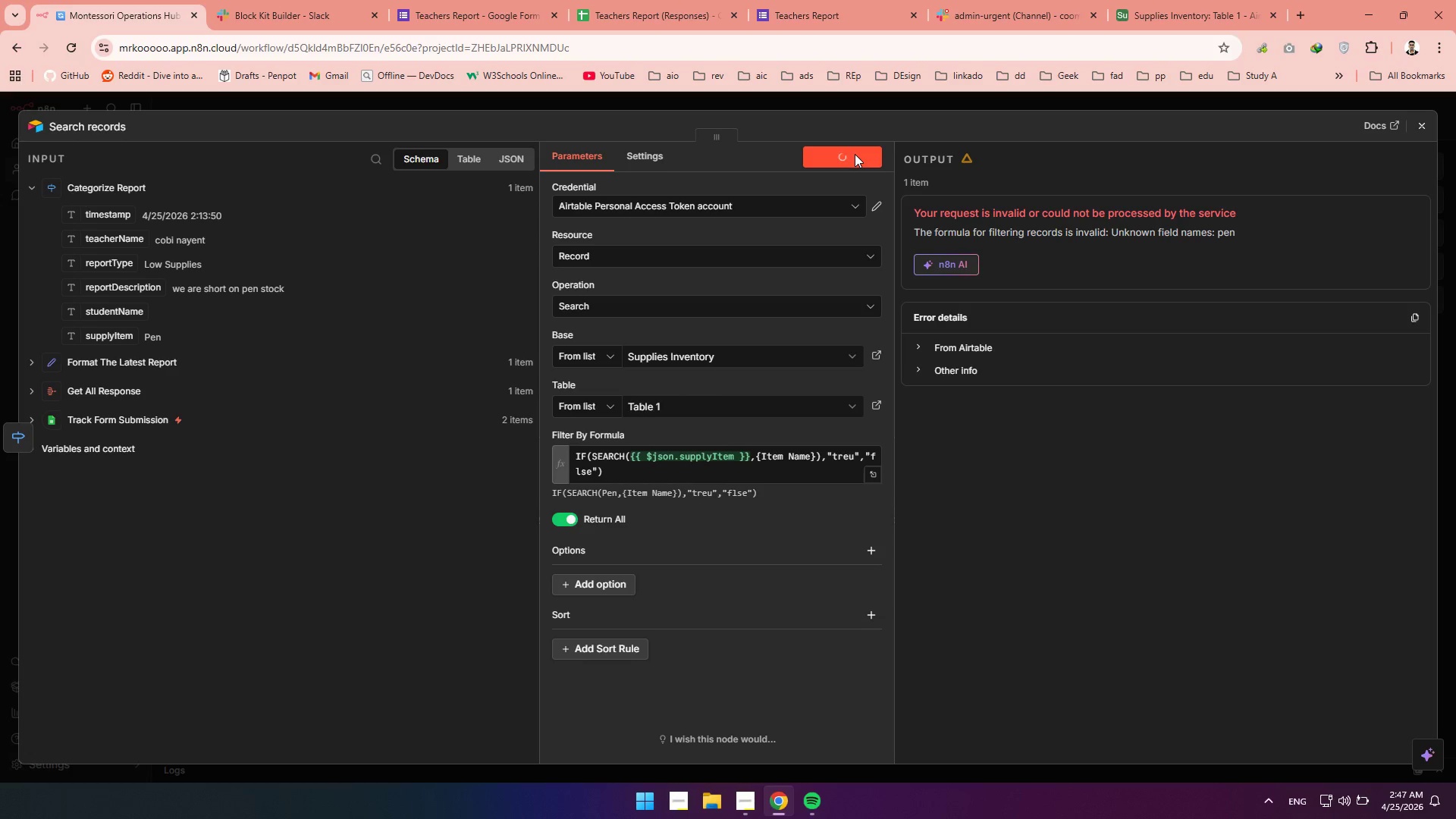 
wait(12.92)
 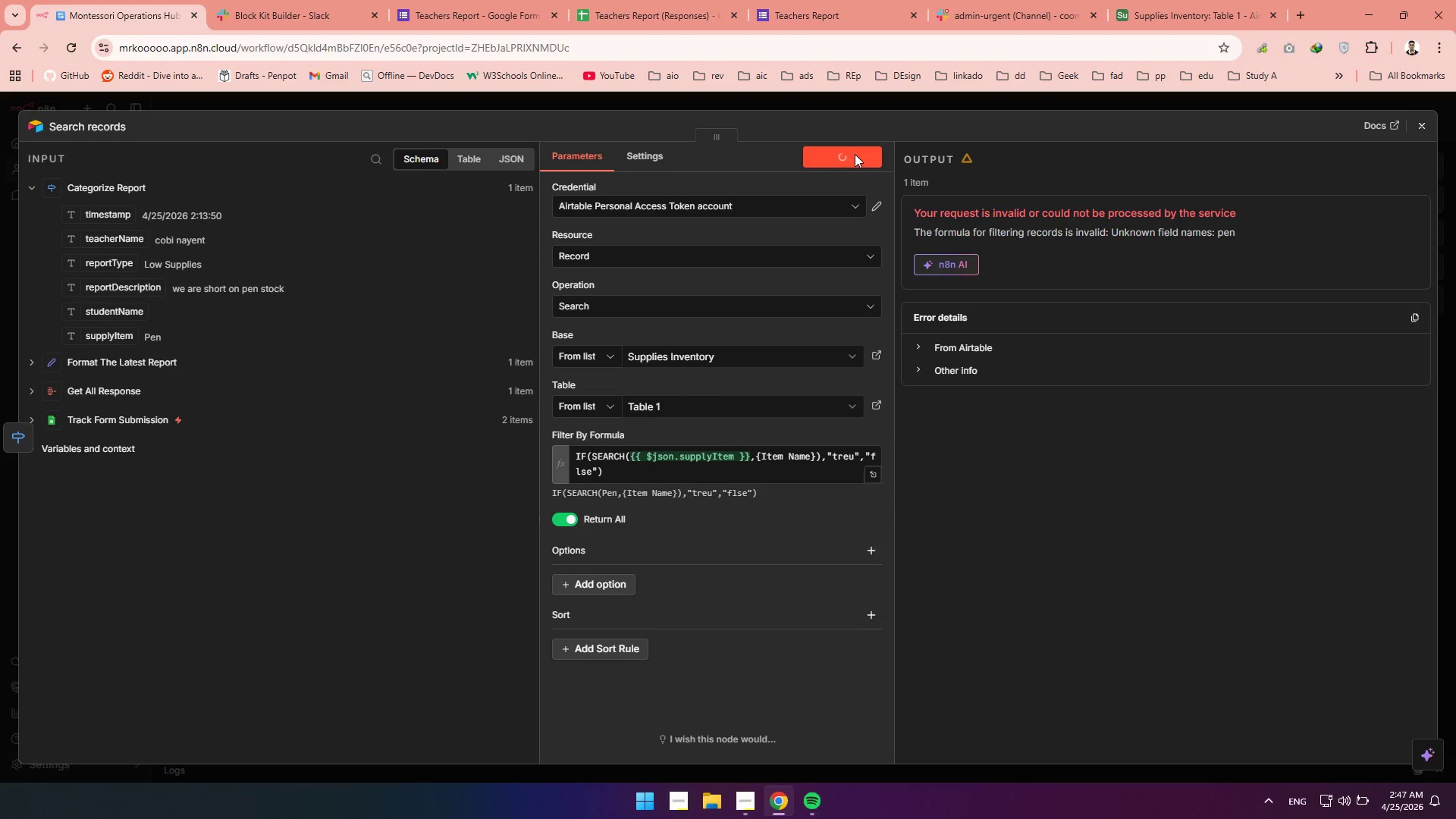 
left_click([743, 795])